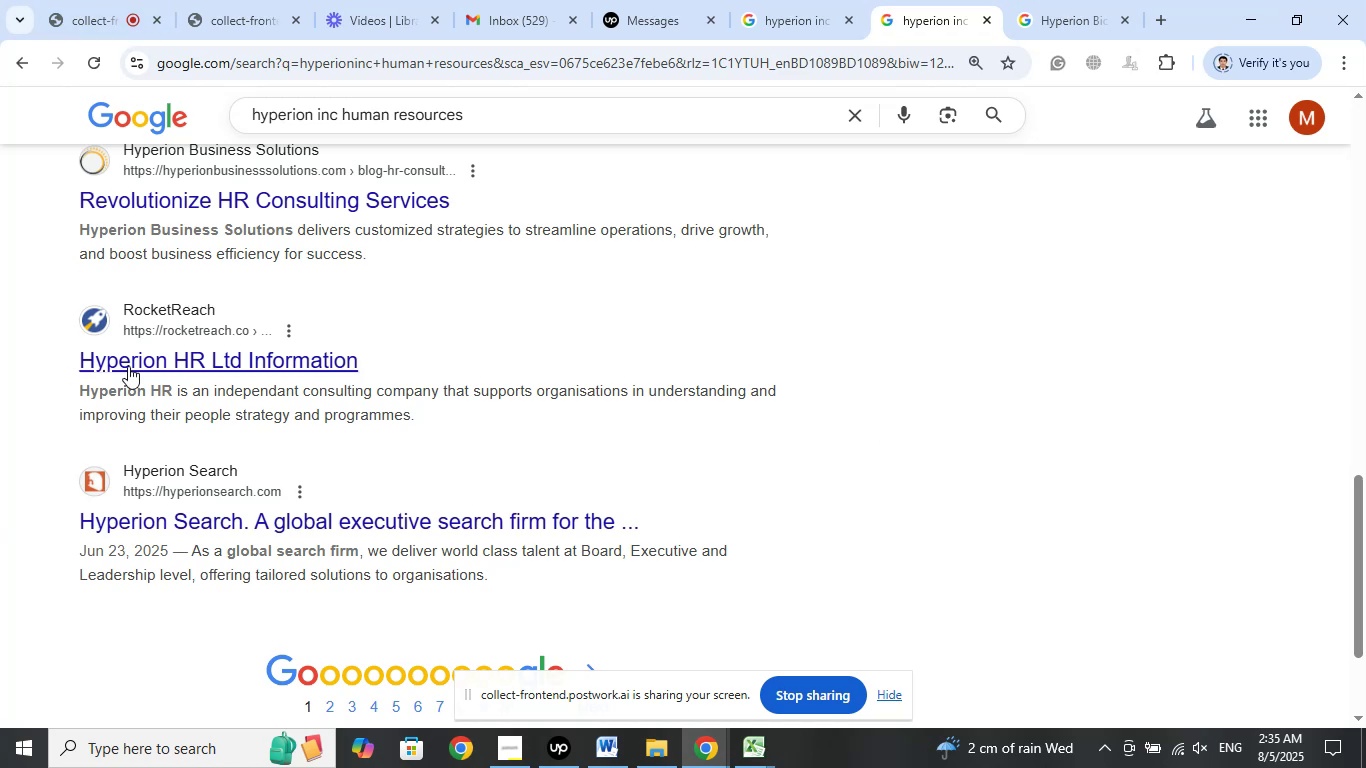 
wait(6.14)
 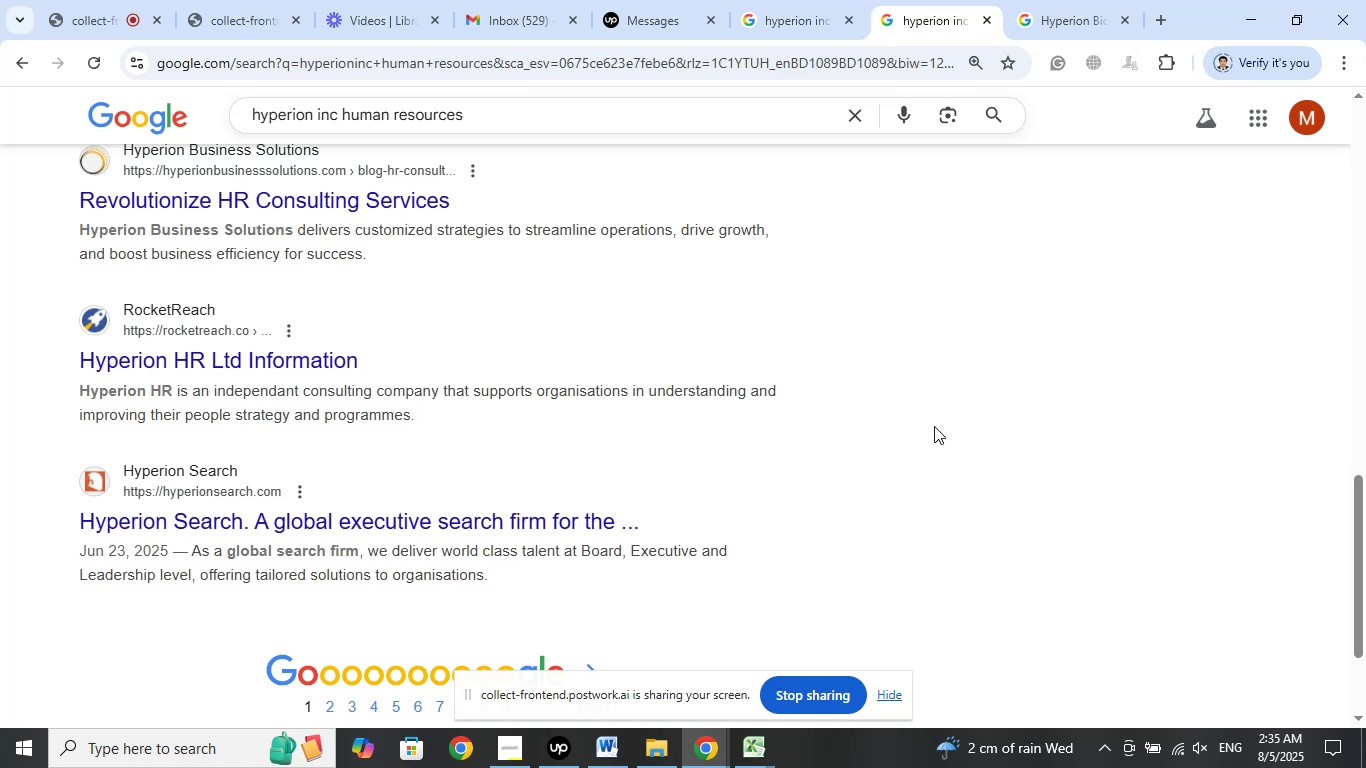 
left_click_drag(start_coordinate=[786, 391], to_coordinate=[642, 392])
 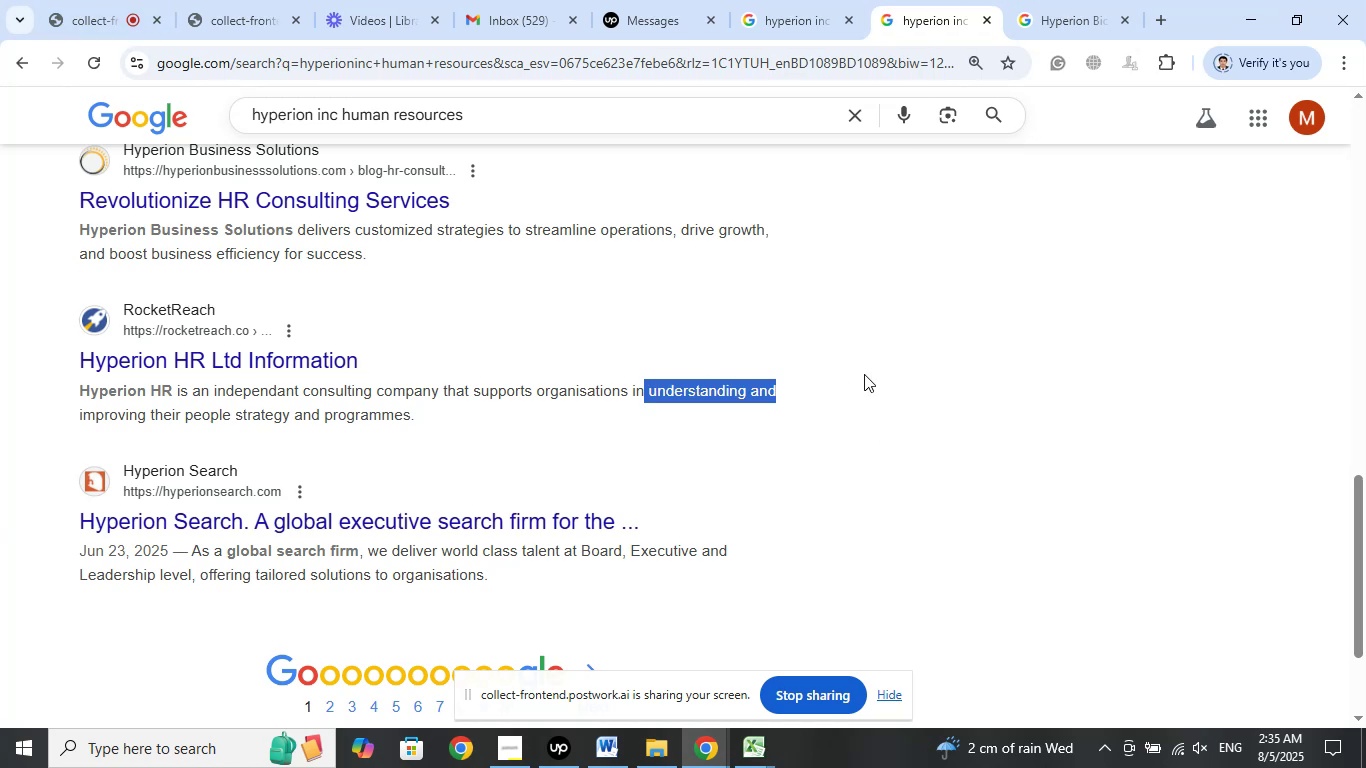 
left_click([898, 374])
 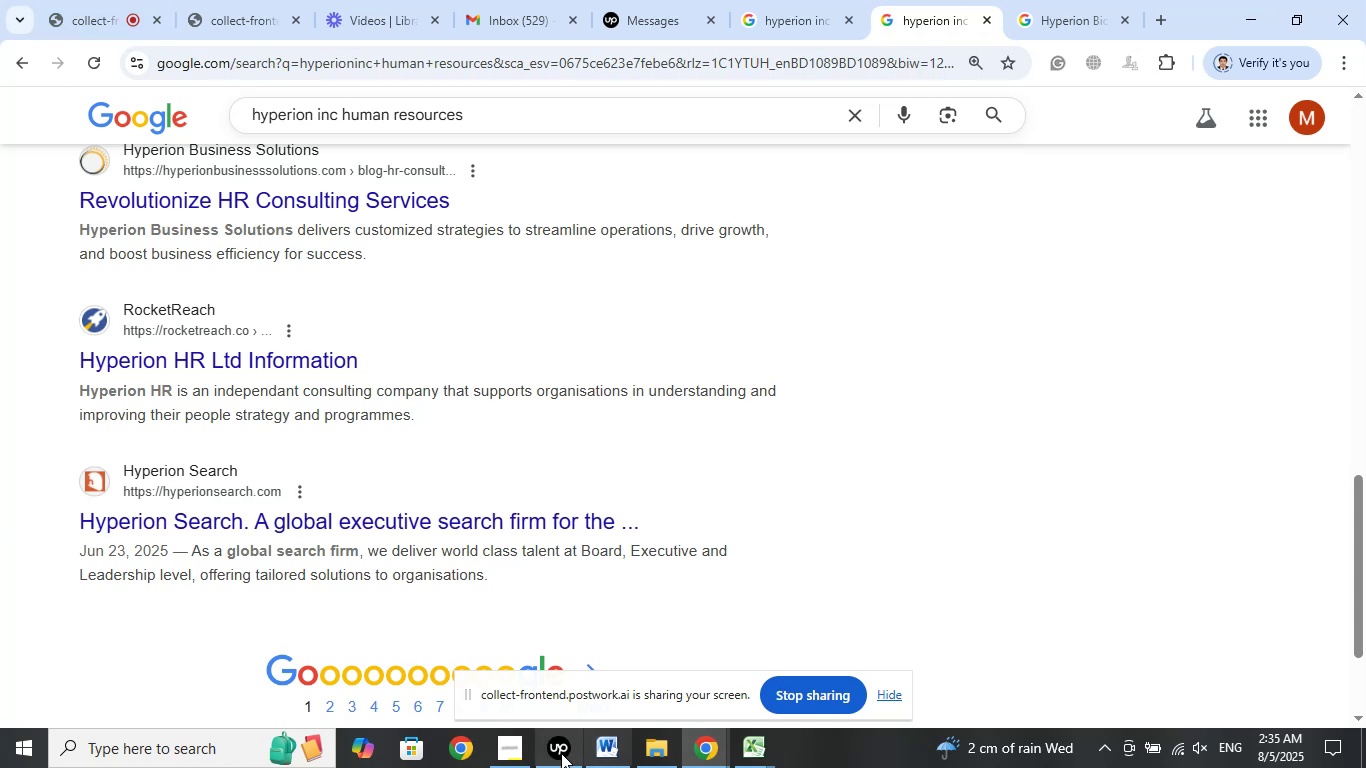 
left_click([560, 754])
 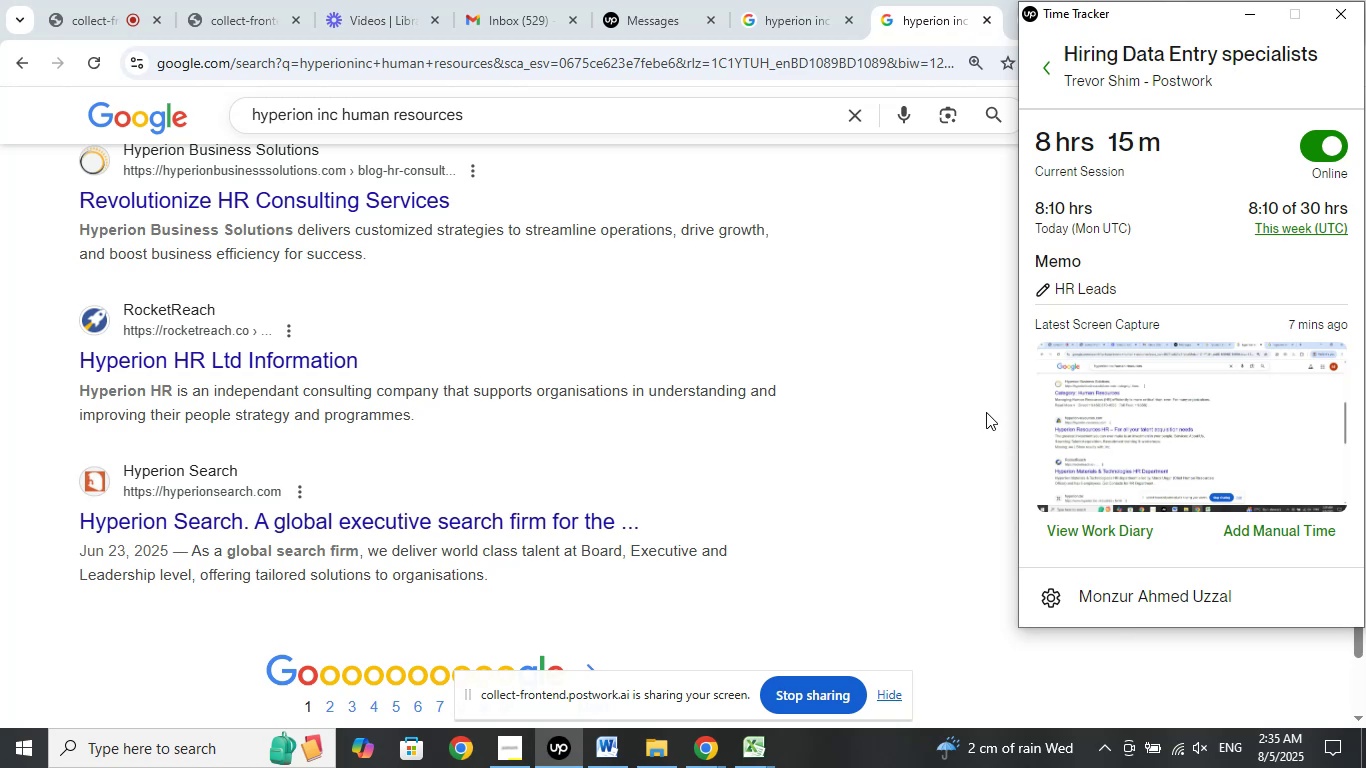 
wait(5.16)
 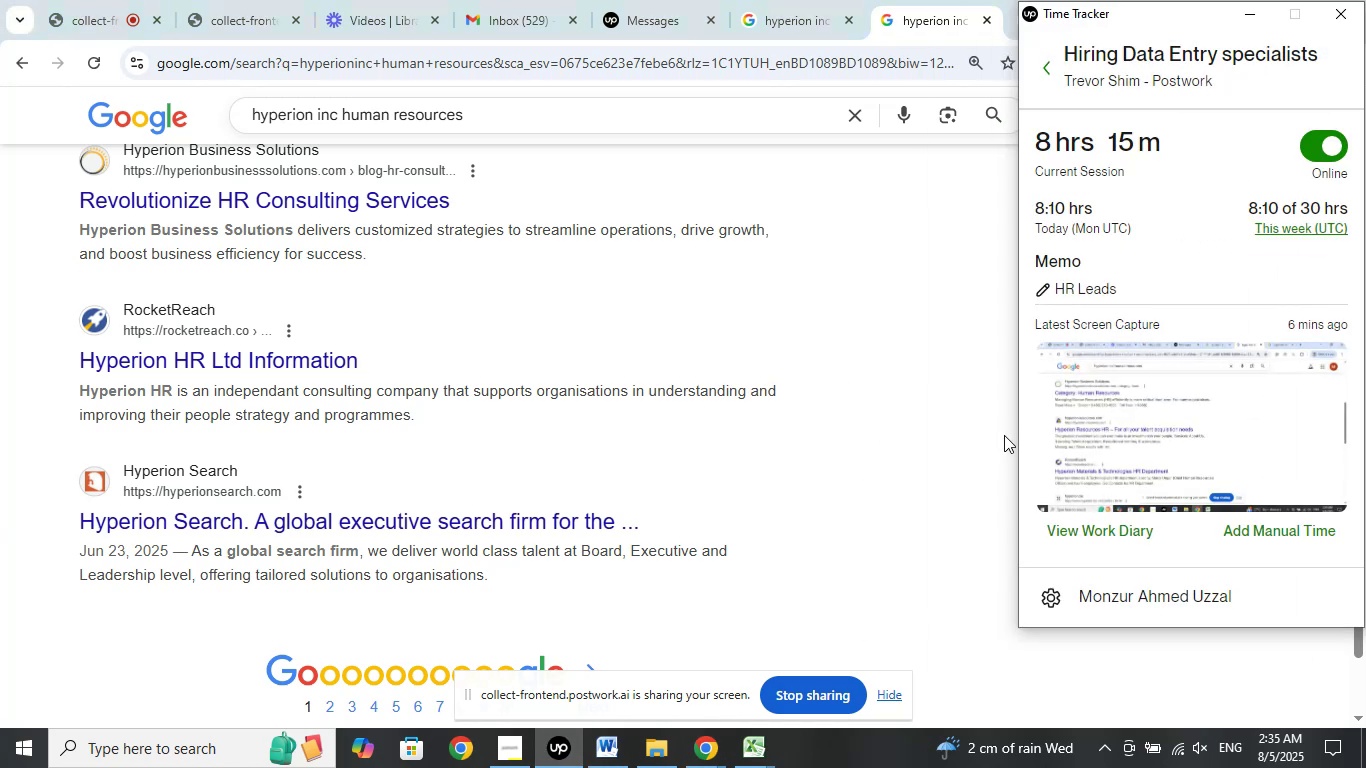 
left_click([1243, 16])
 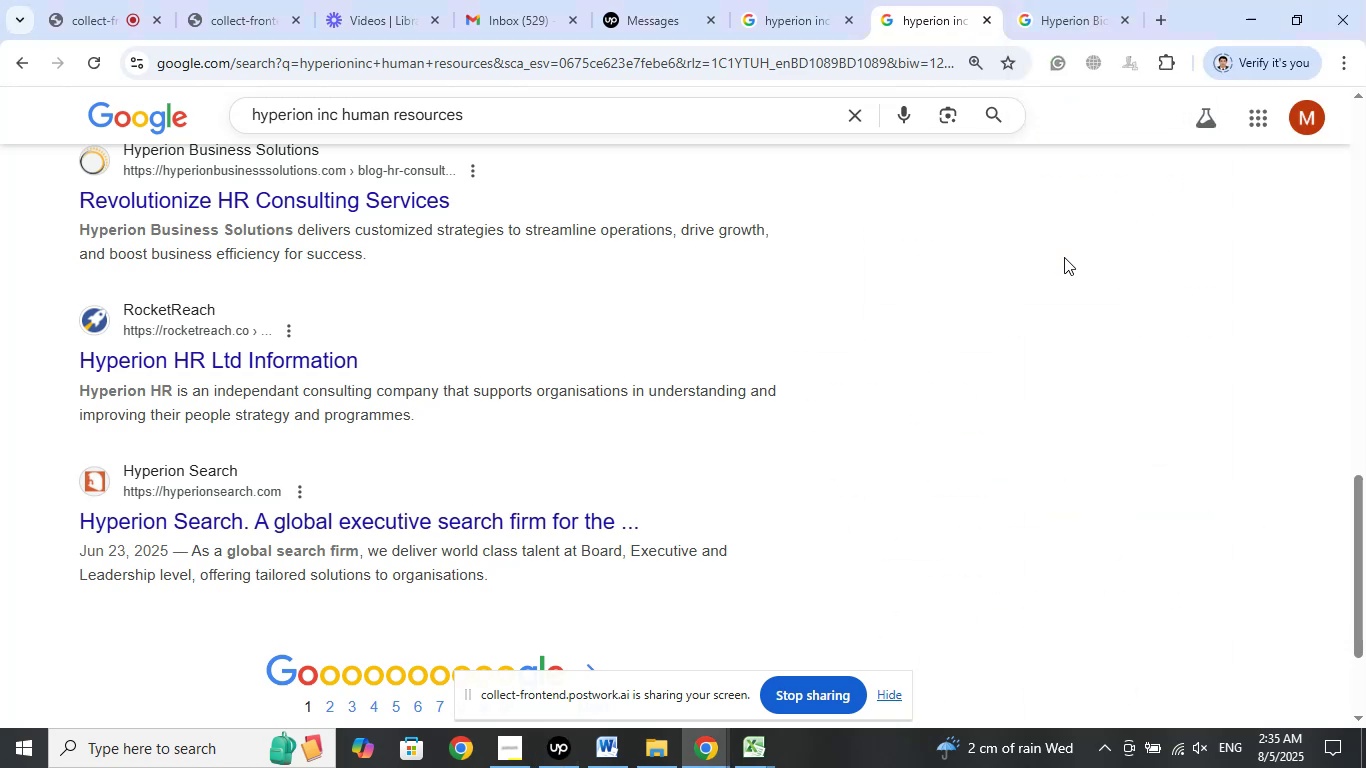 
left_click([1029, 249])
 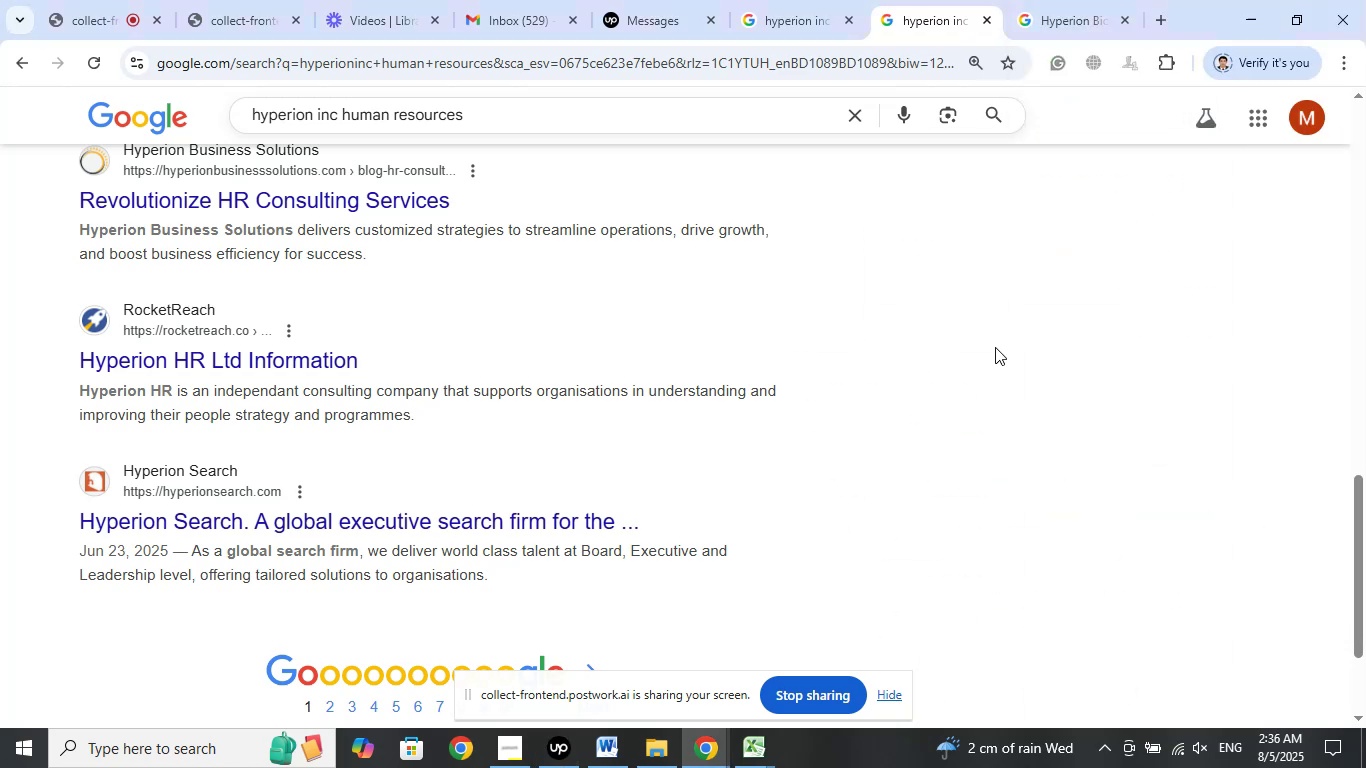 
left_click([995, 347])
 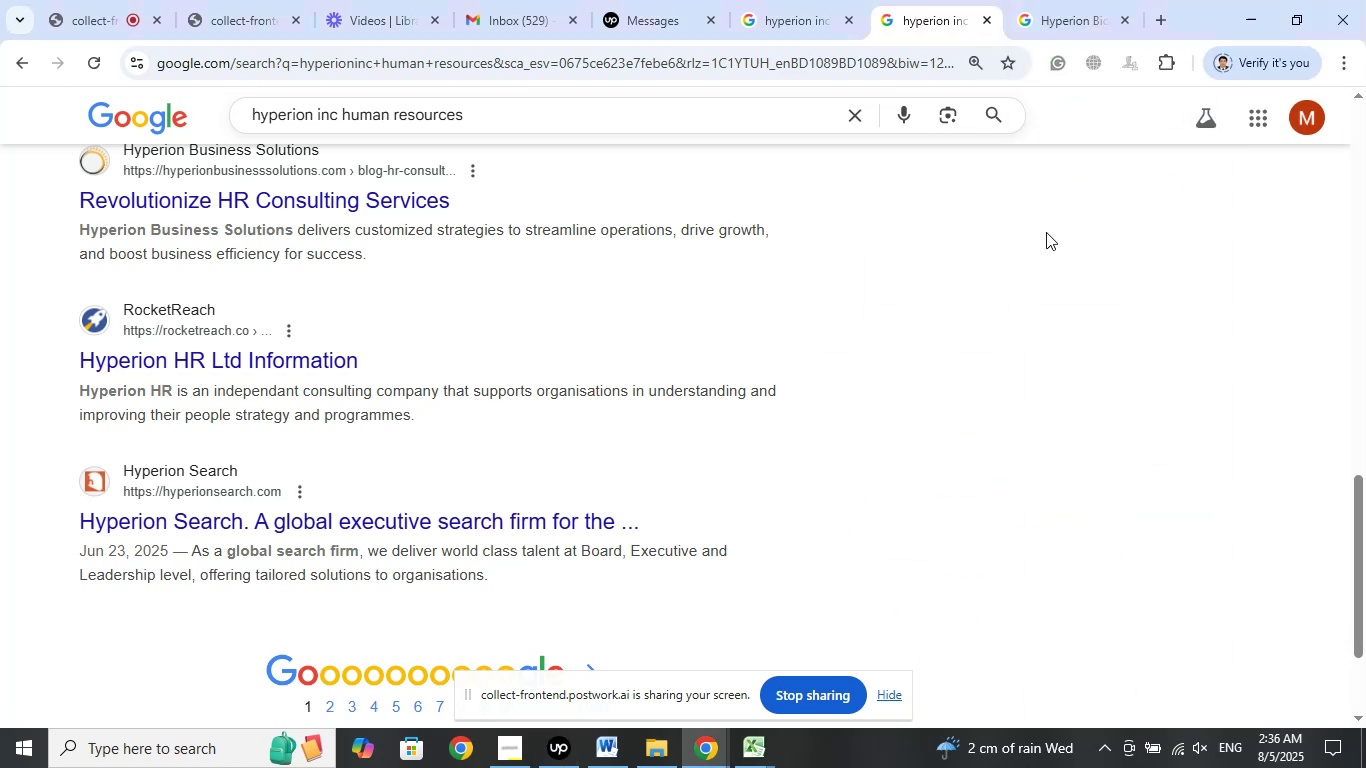 
left_click([1096, 21])
 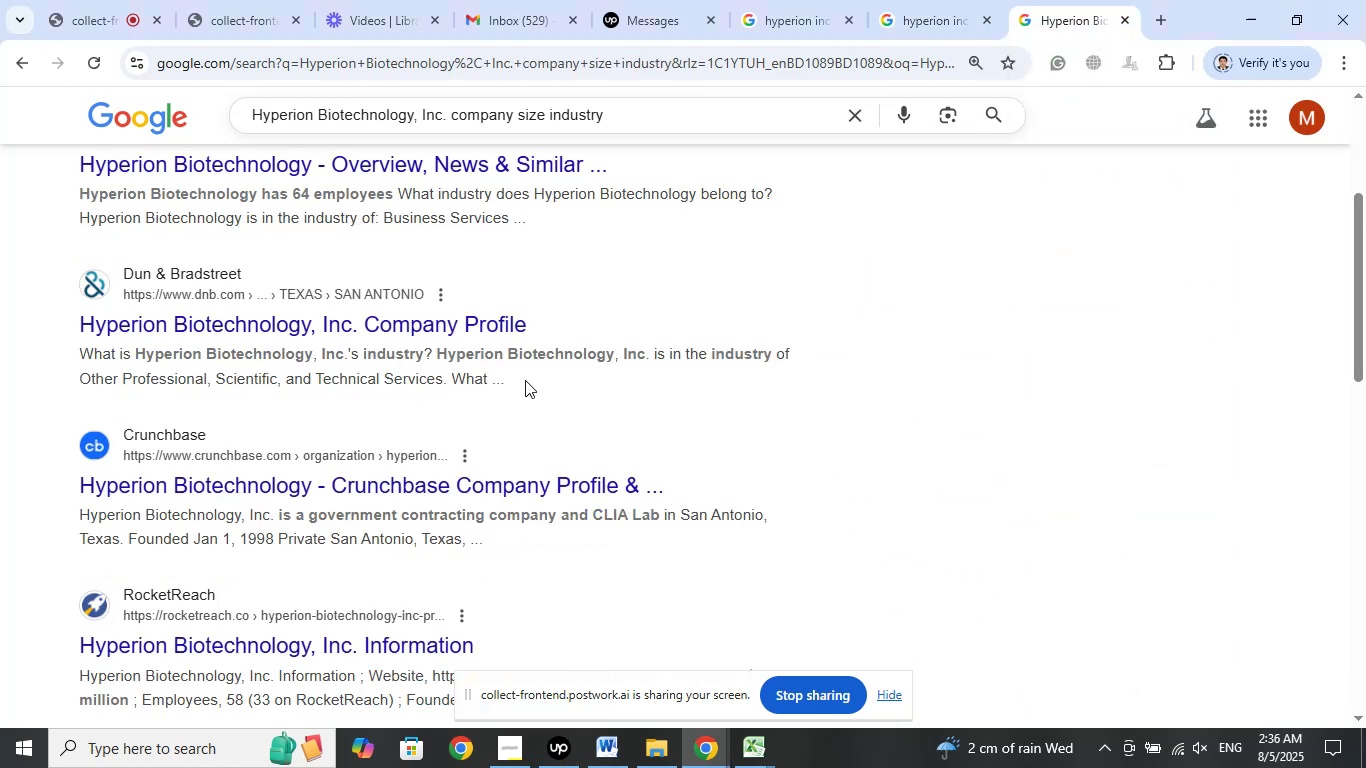 
left_click_drag(start_coordinate=[361, 359], to_coordinate=[489, 350])
 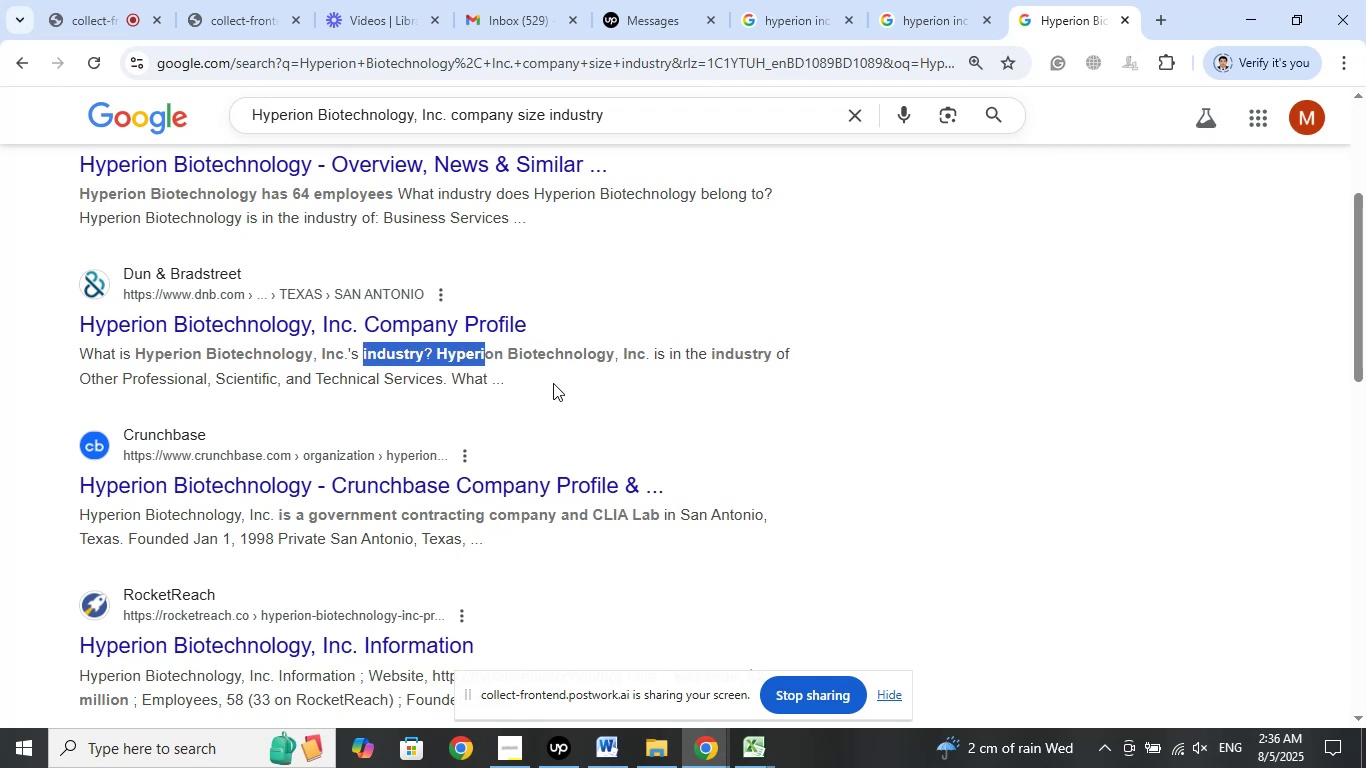 
left_click_drag(start_coordinate=[527, 383], to_coordinate=[418, 383])
 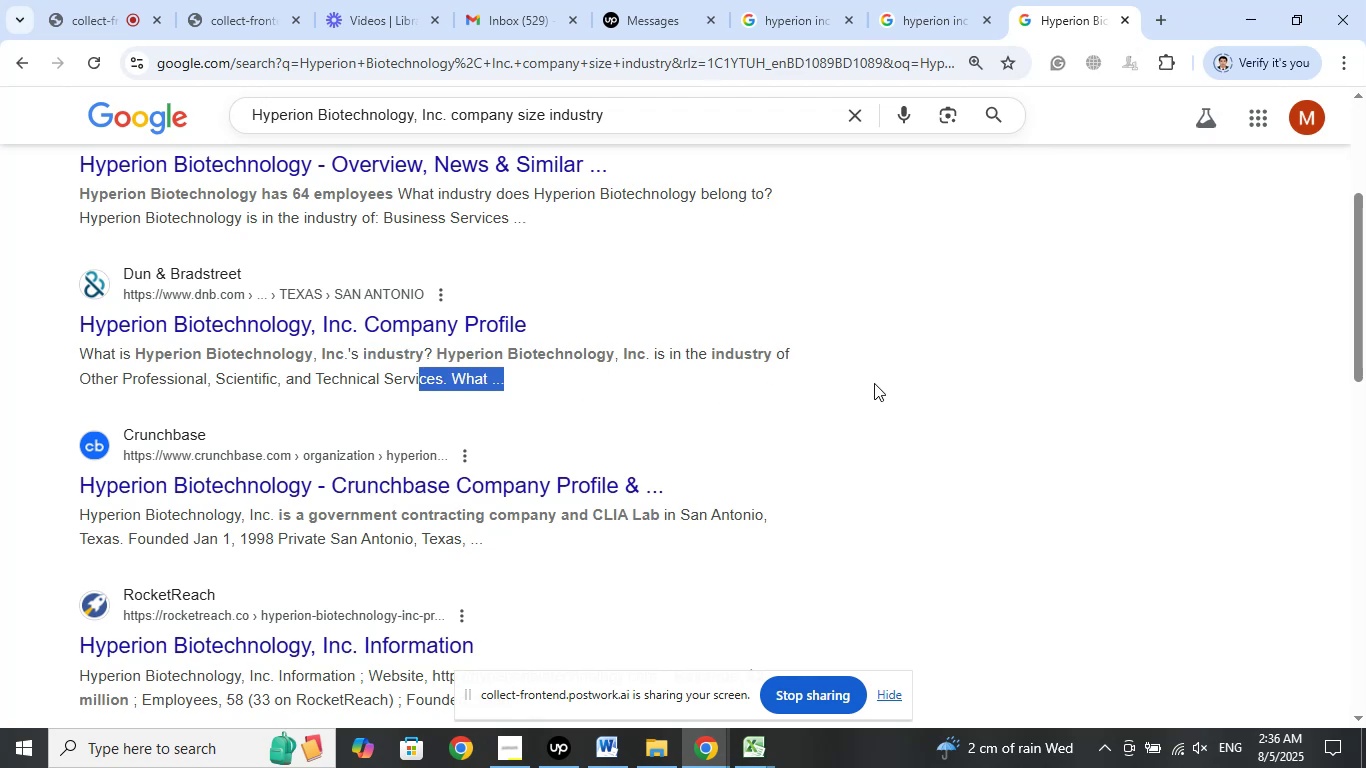 
left_click([874, 383])
 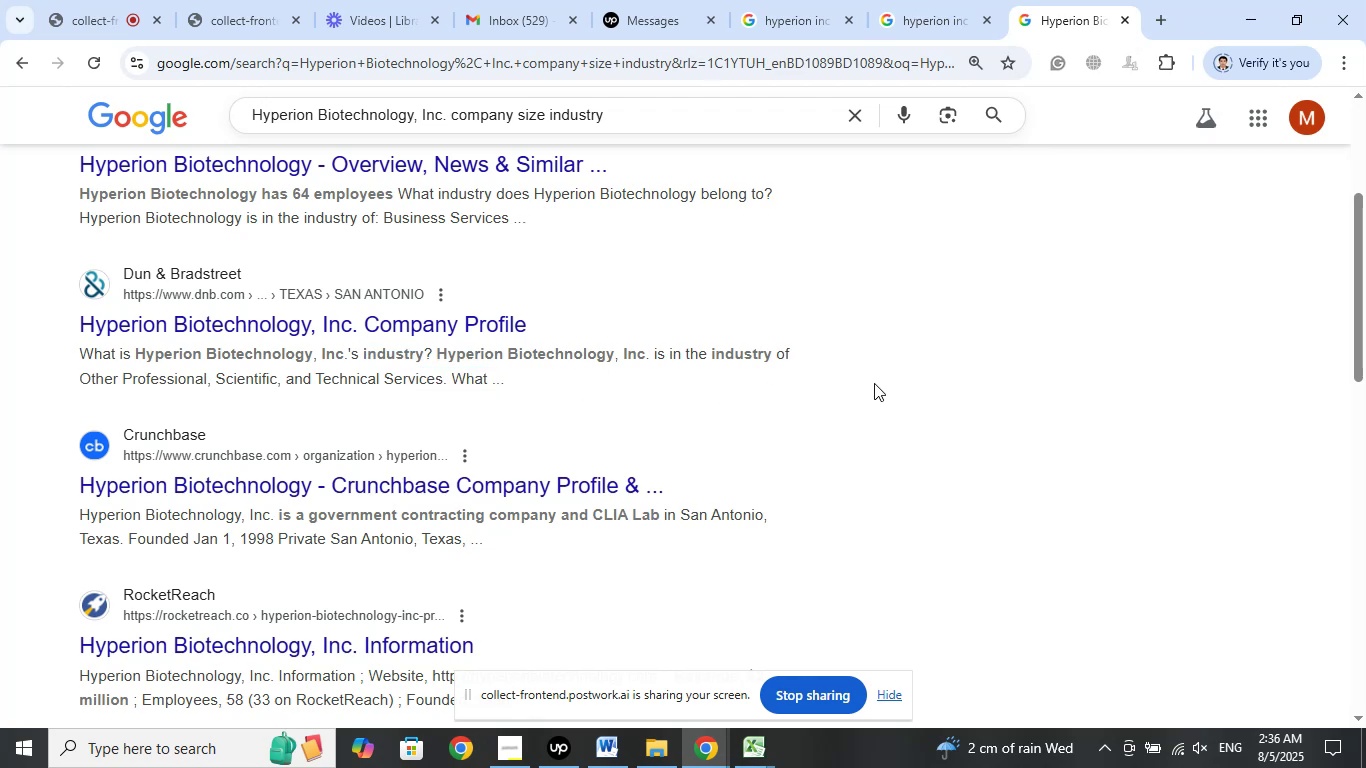 
left_click_drag(start_coordinate=[801, 361], to_coordinate=[735, 359])
 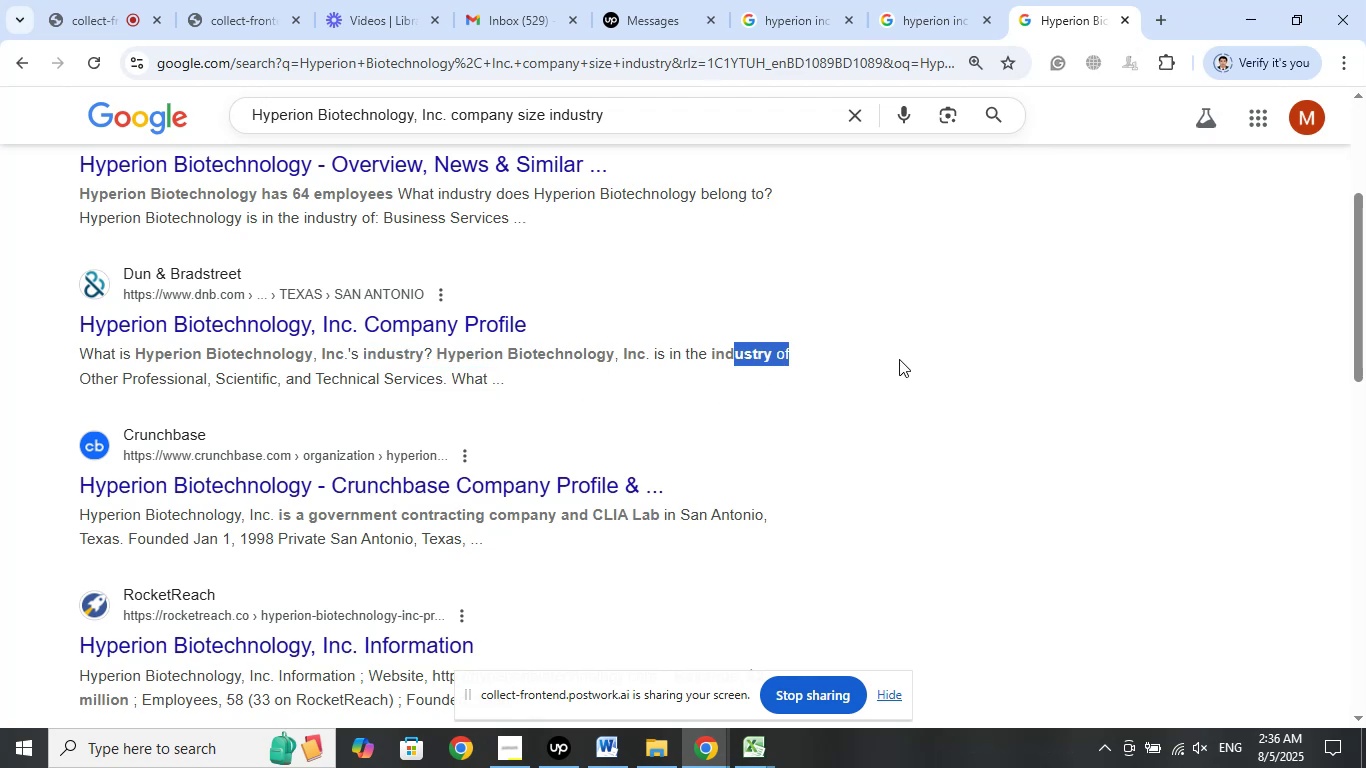 
left_click([899, 359])
 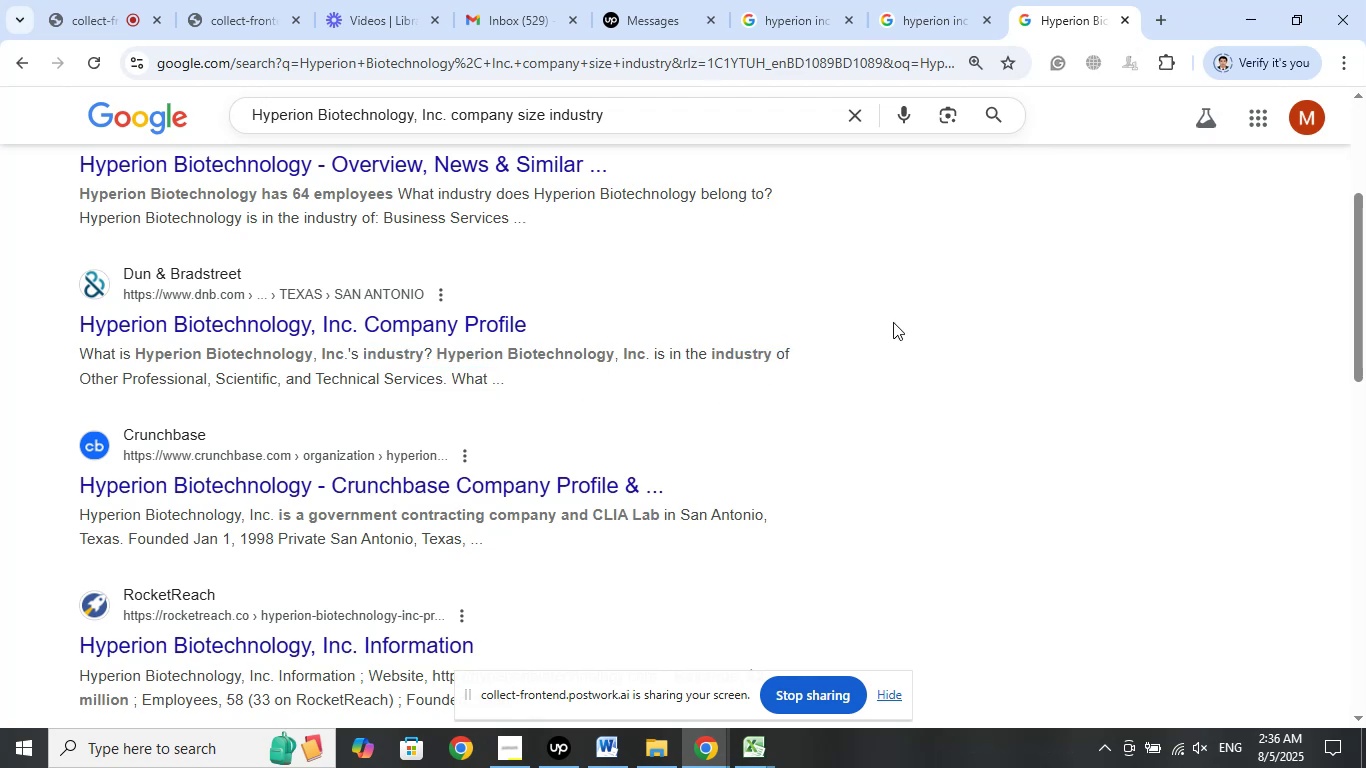 
left_click([892, 280])
 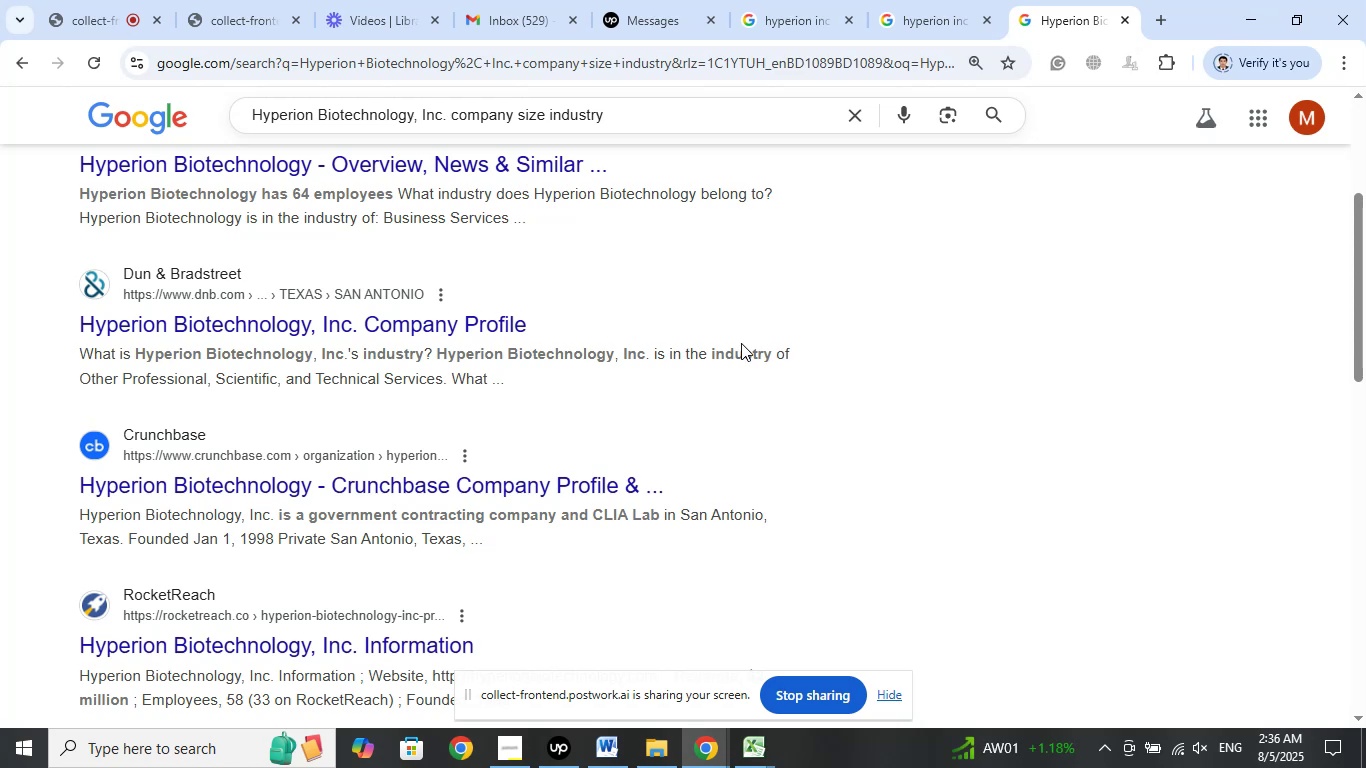 
wait(5.7)
 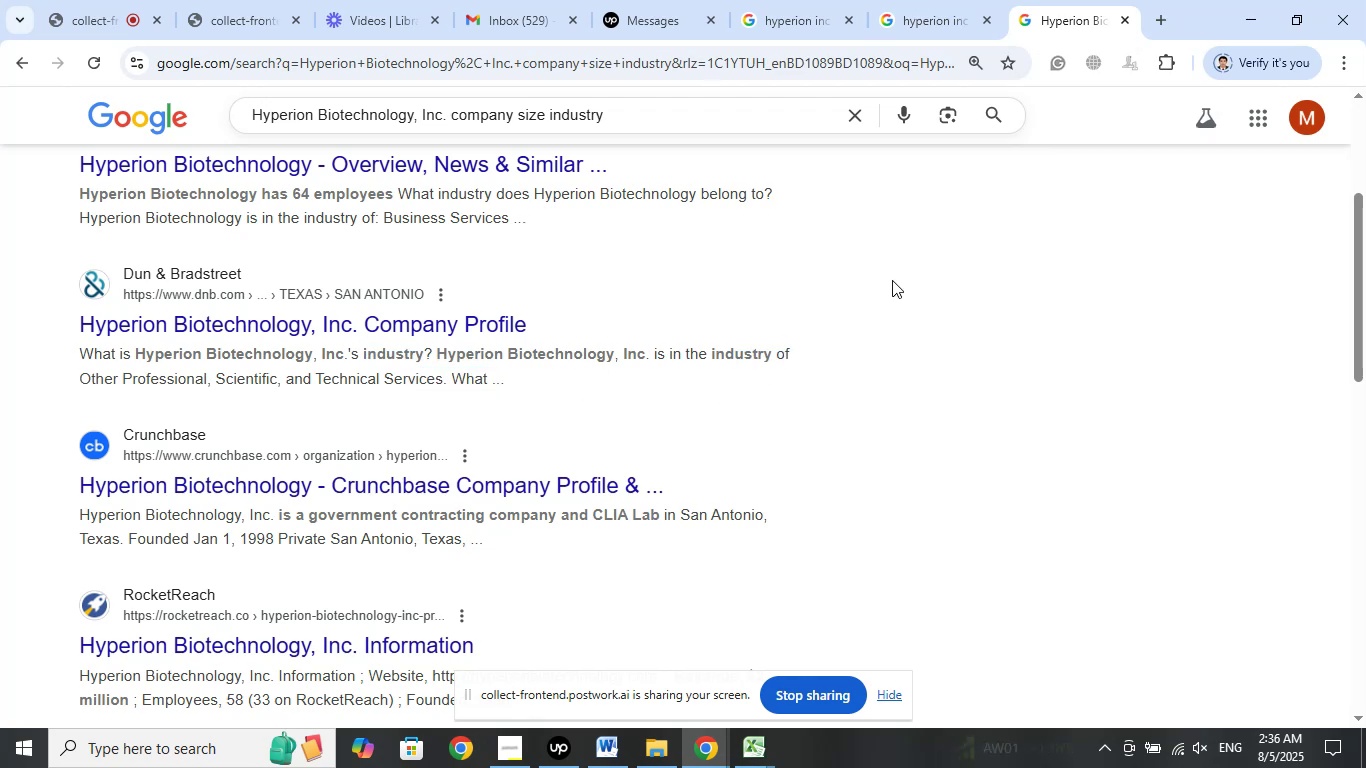 
left_click_drag(start_coordinate=[638, 357], to_coordinate=[713, 351])
 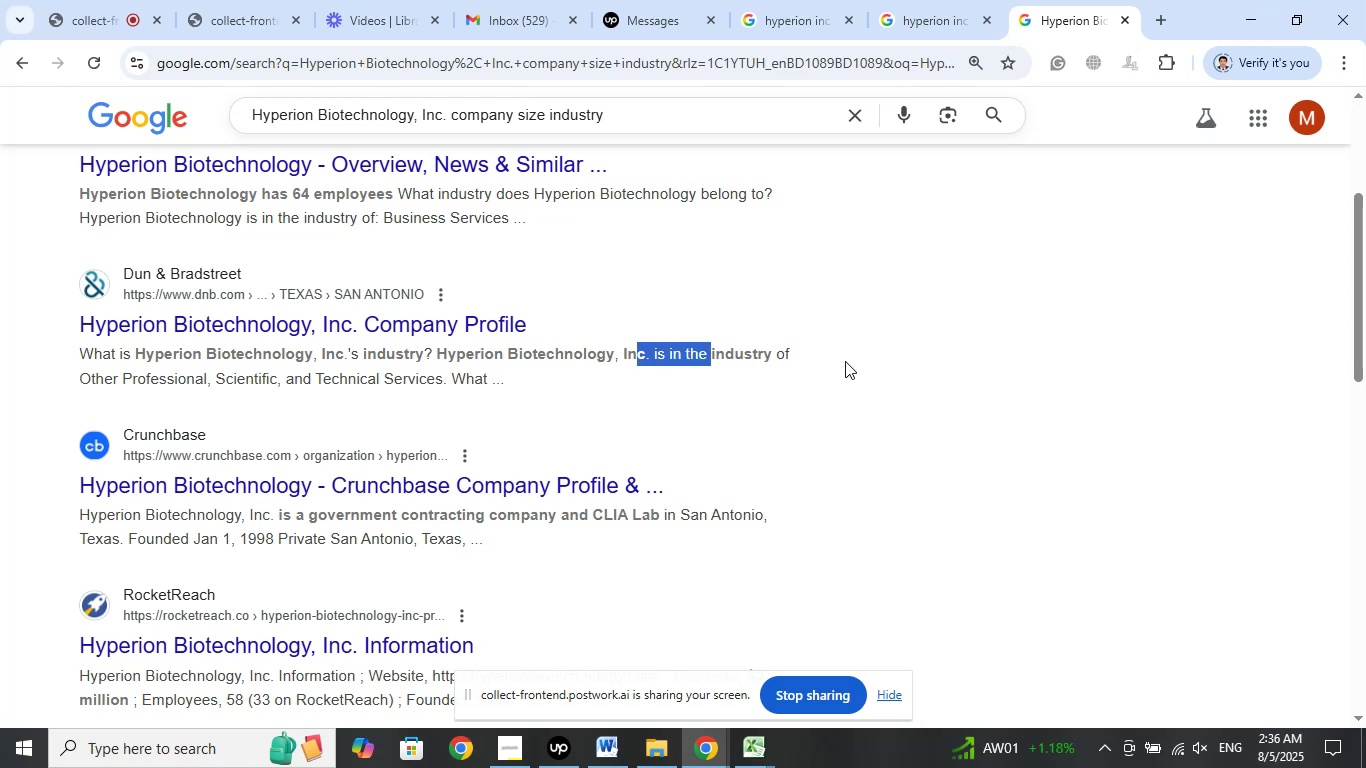 
left_click([845, 361])
 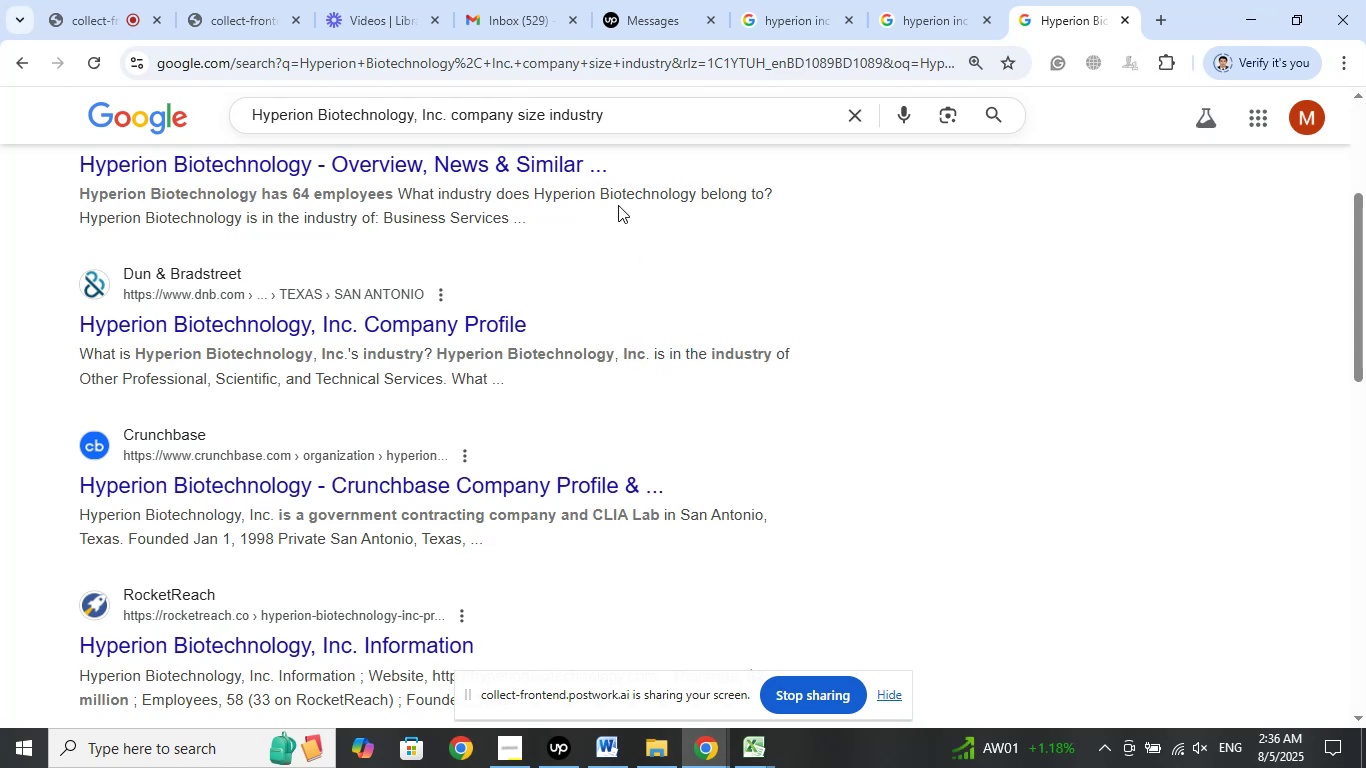 
left_click_drag(start_coordinate=[616, 192], to_coordinate=[649, 197])
 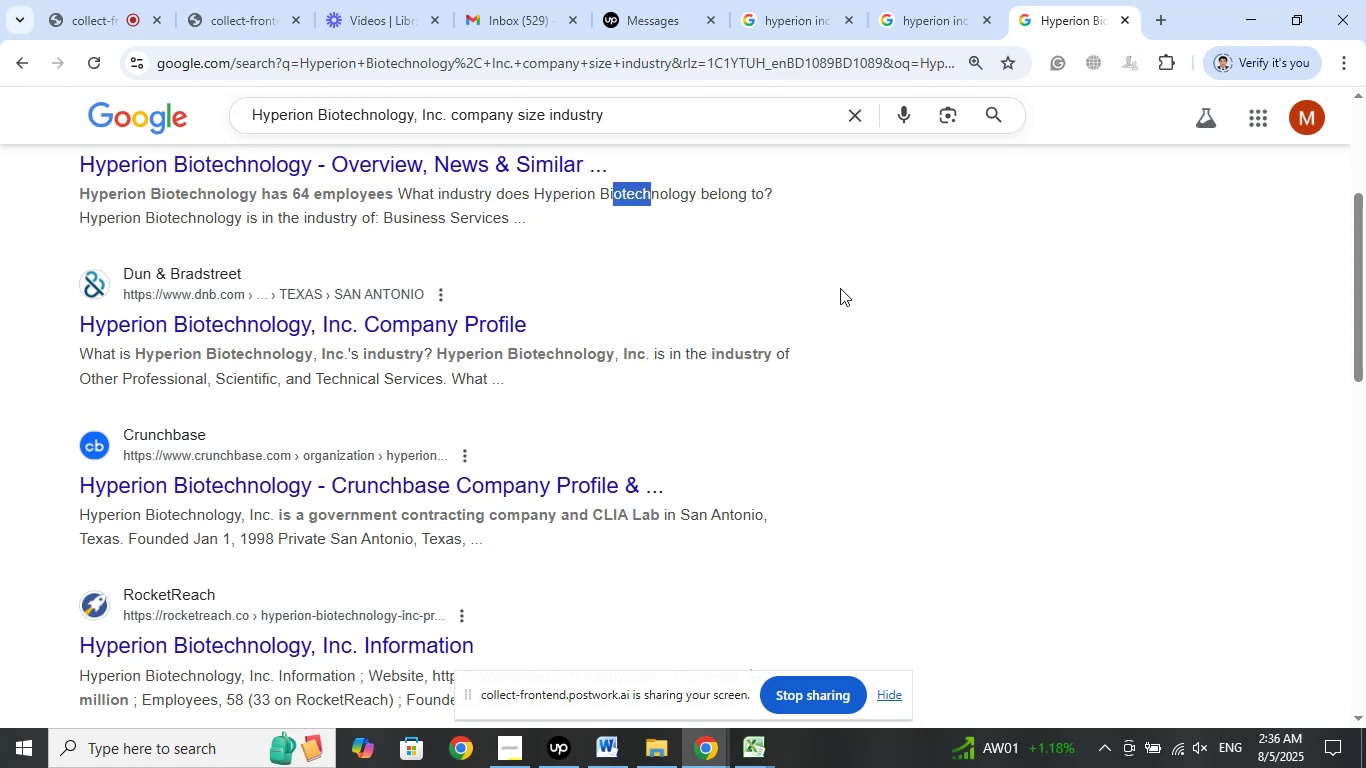 
left_click([840, 288])
 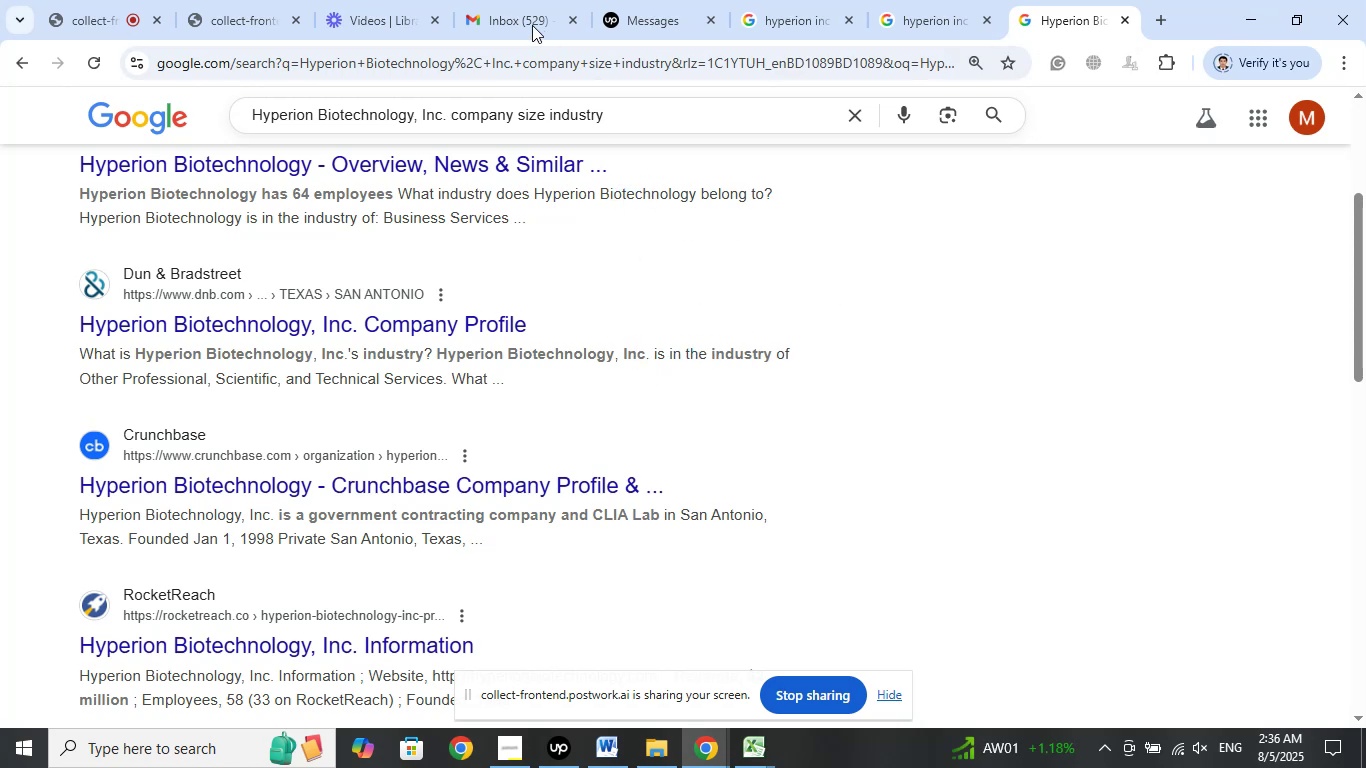 
left_click([527, 24])
 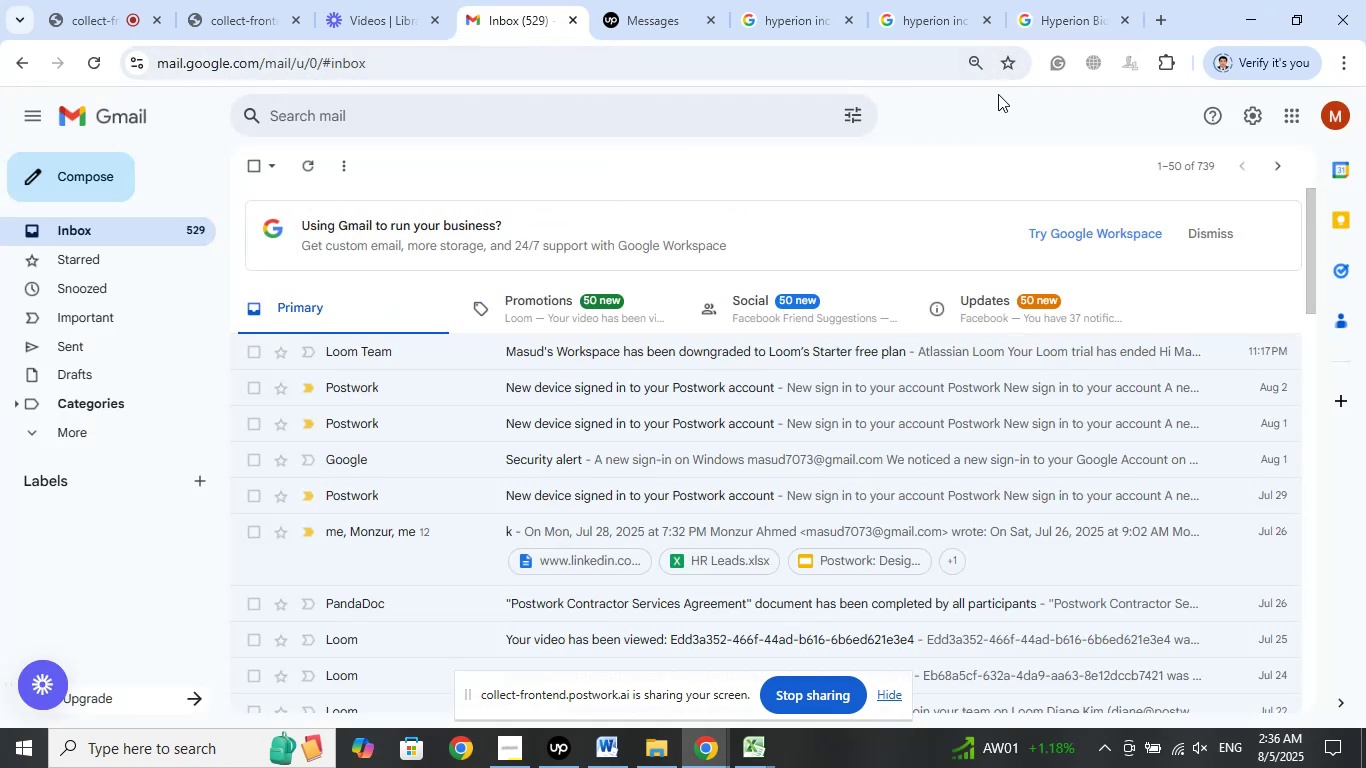 
left_click([1070, 16])
 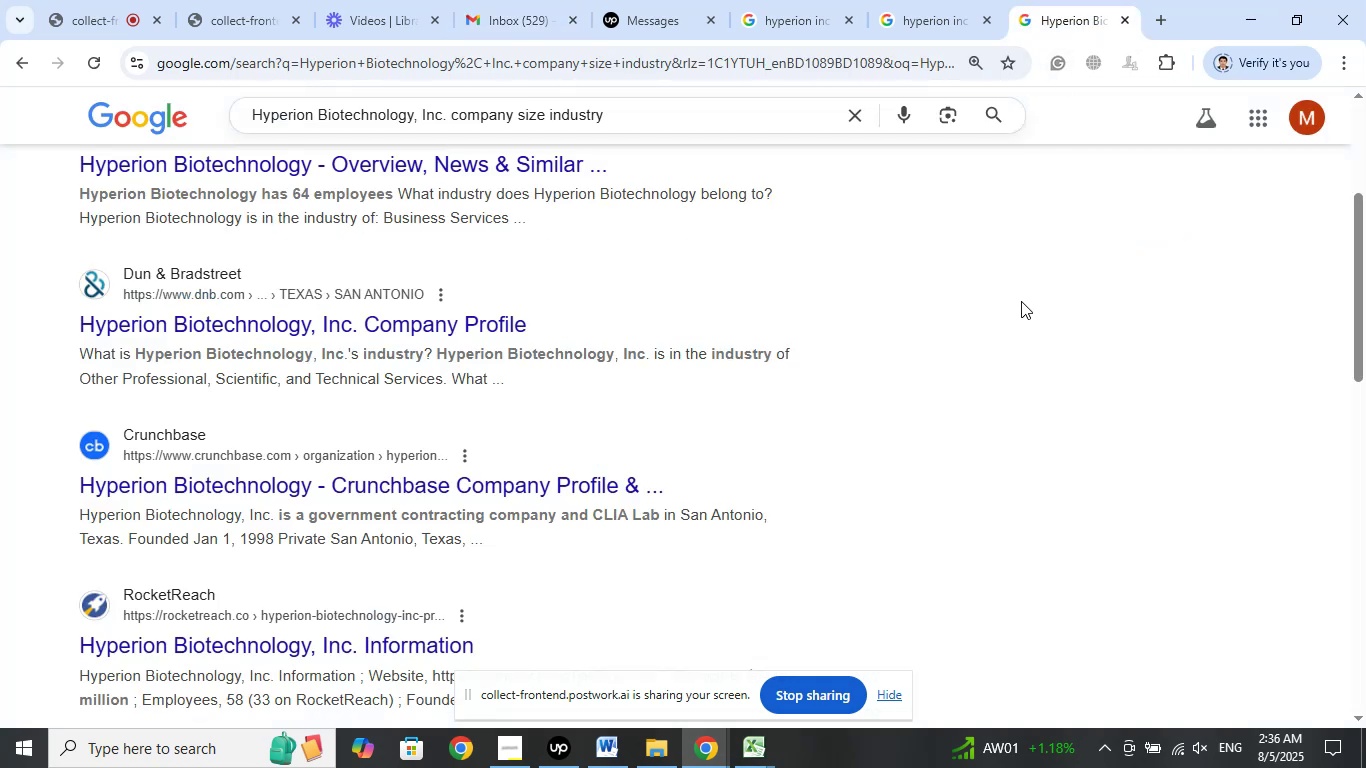 
wait(5.69)
 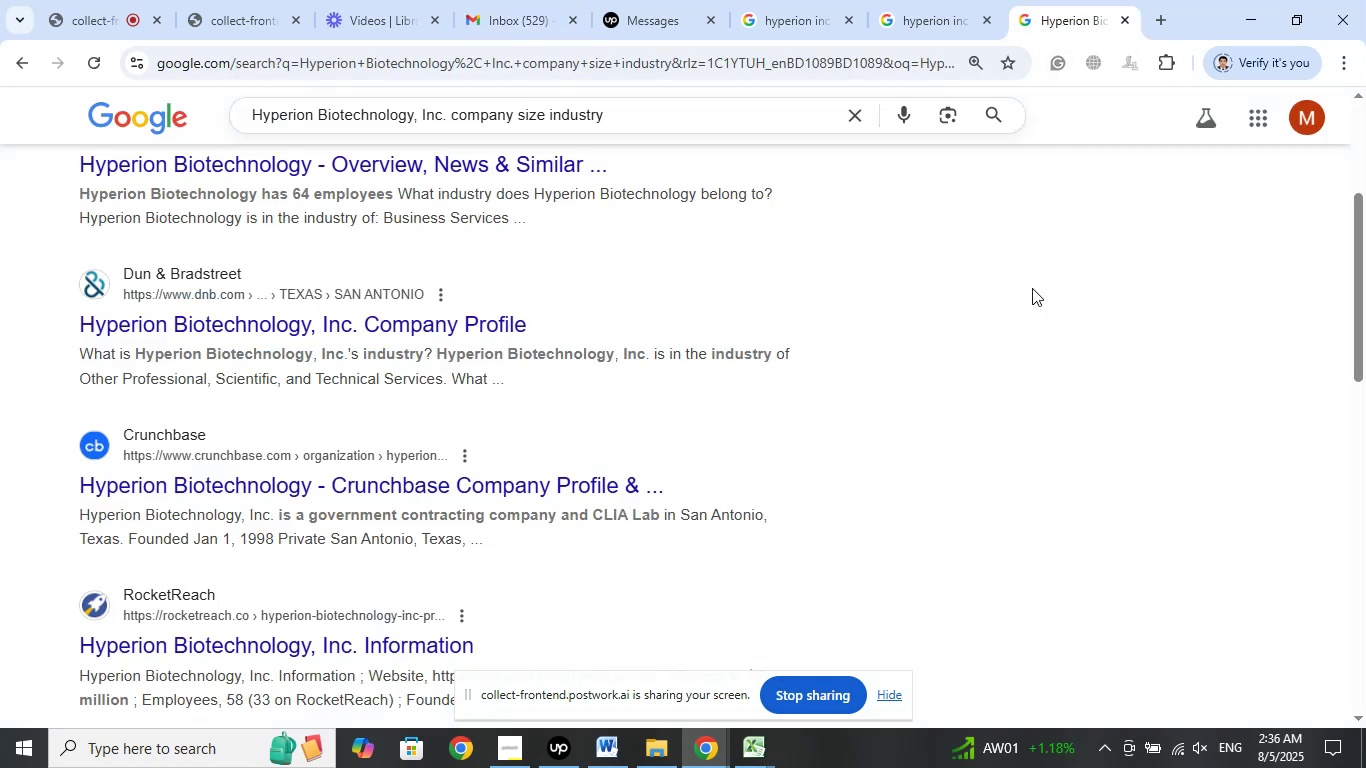 
left_click_drag(start_coordinate=[451, 358], to_coordinate=[573, 358])
 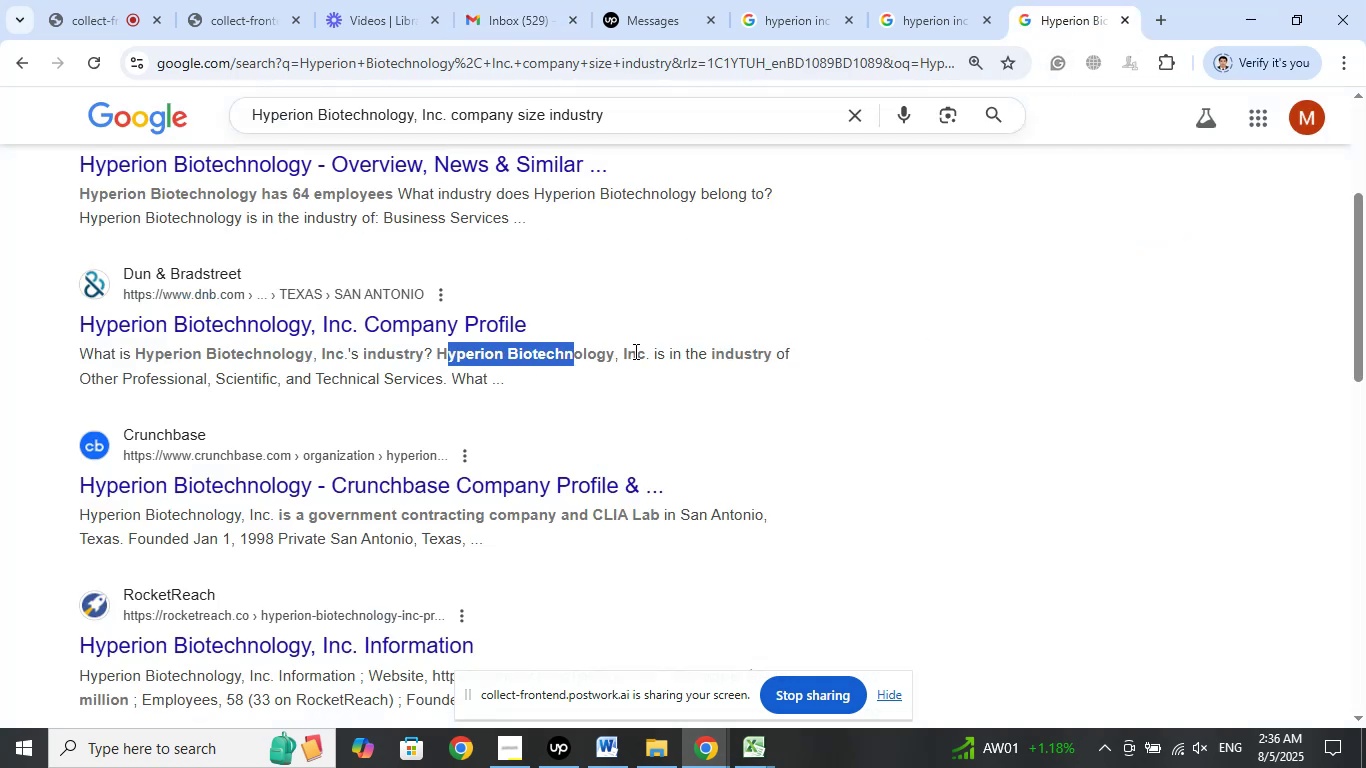 
left_click([634, 351])
 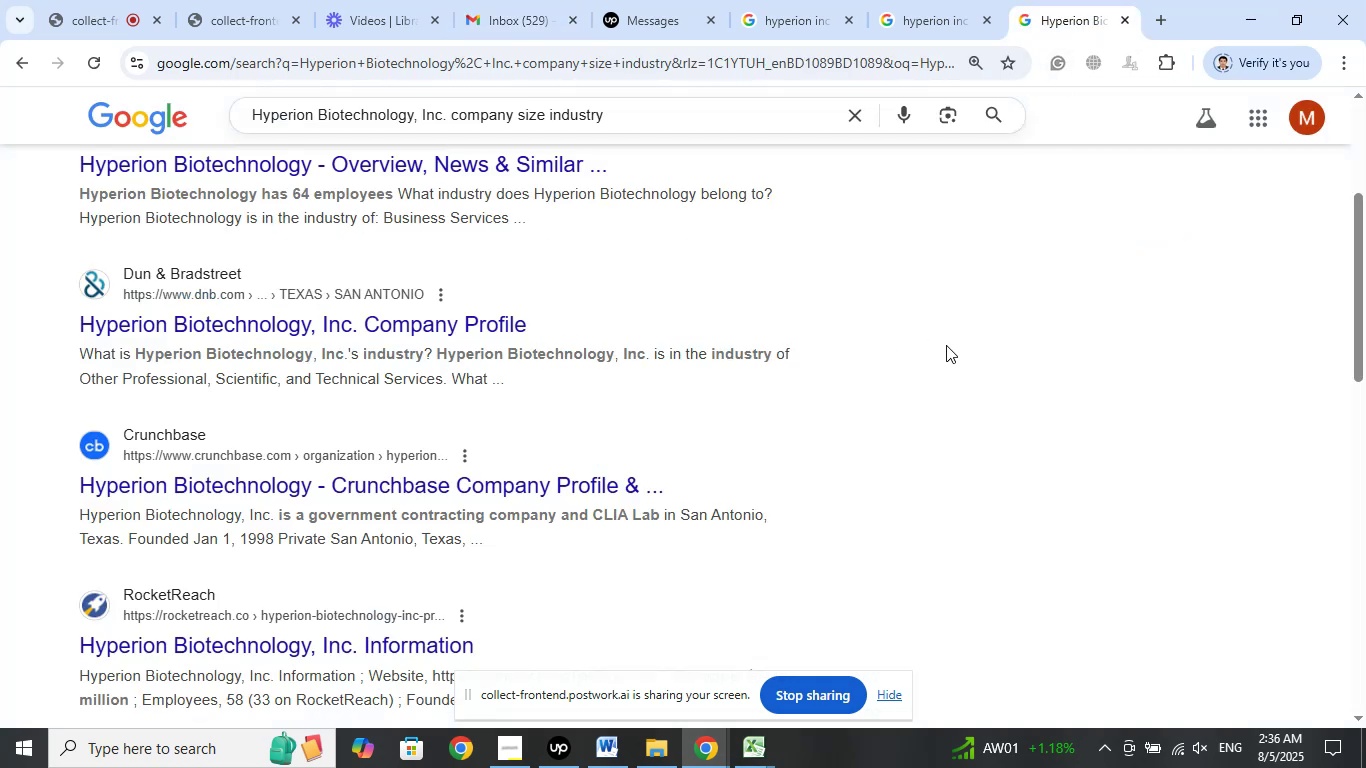 
left_click([946, 345])
 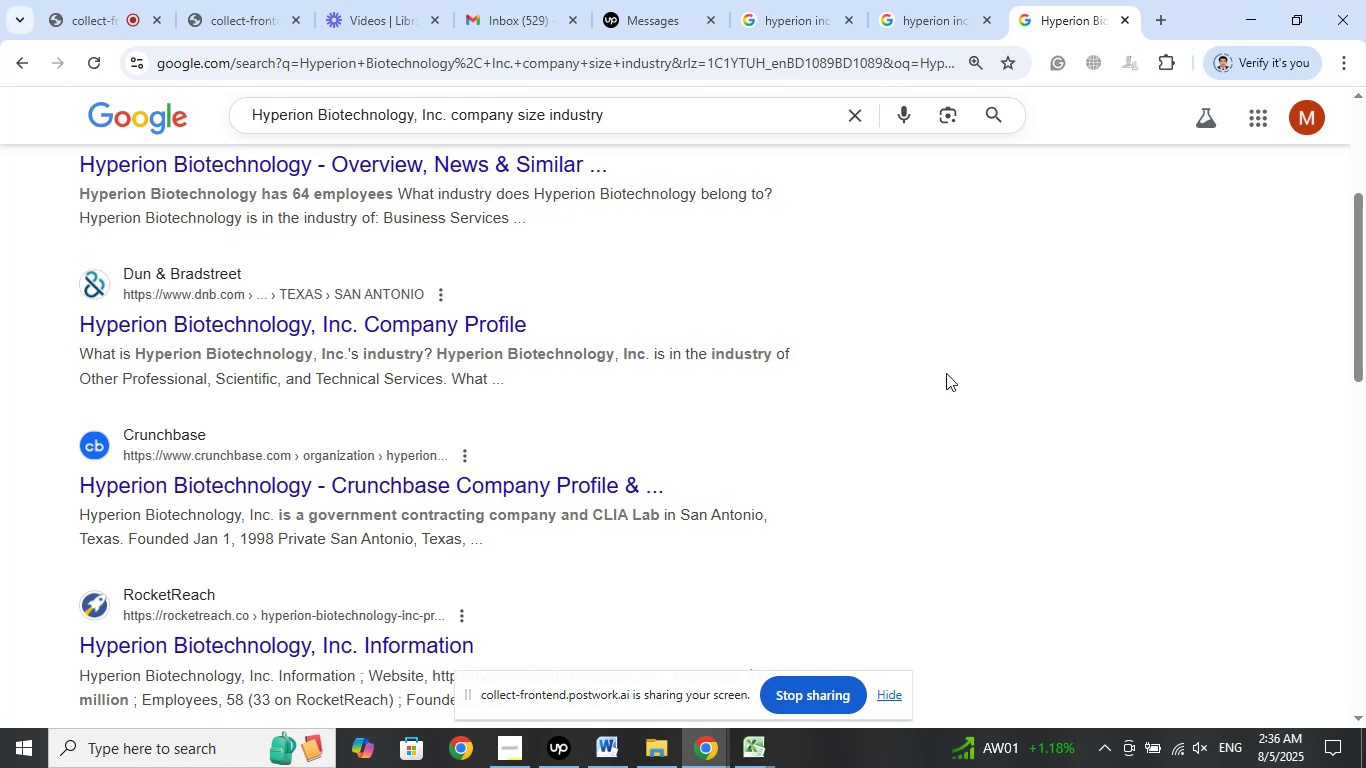 
wait(19.1)
 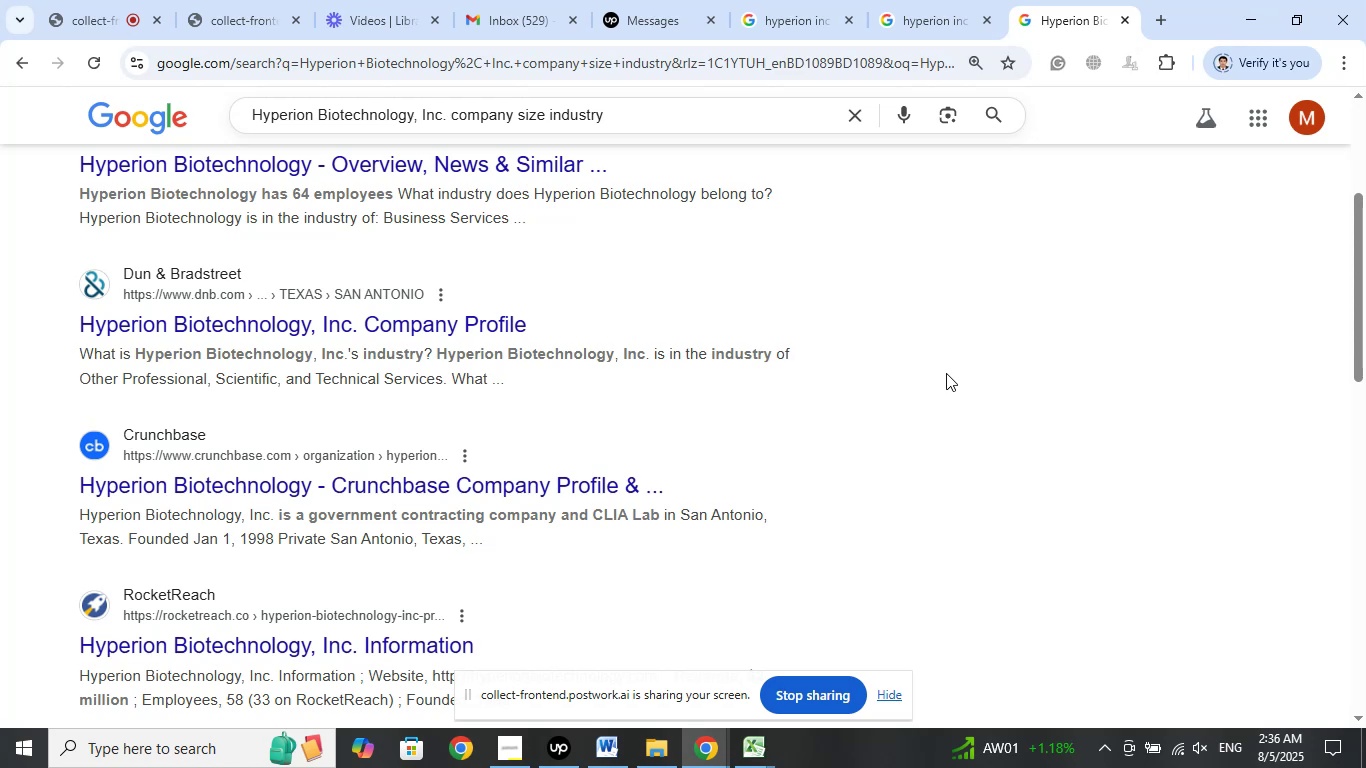 
key(Unknown)
 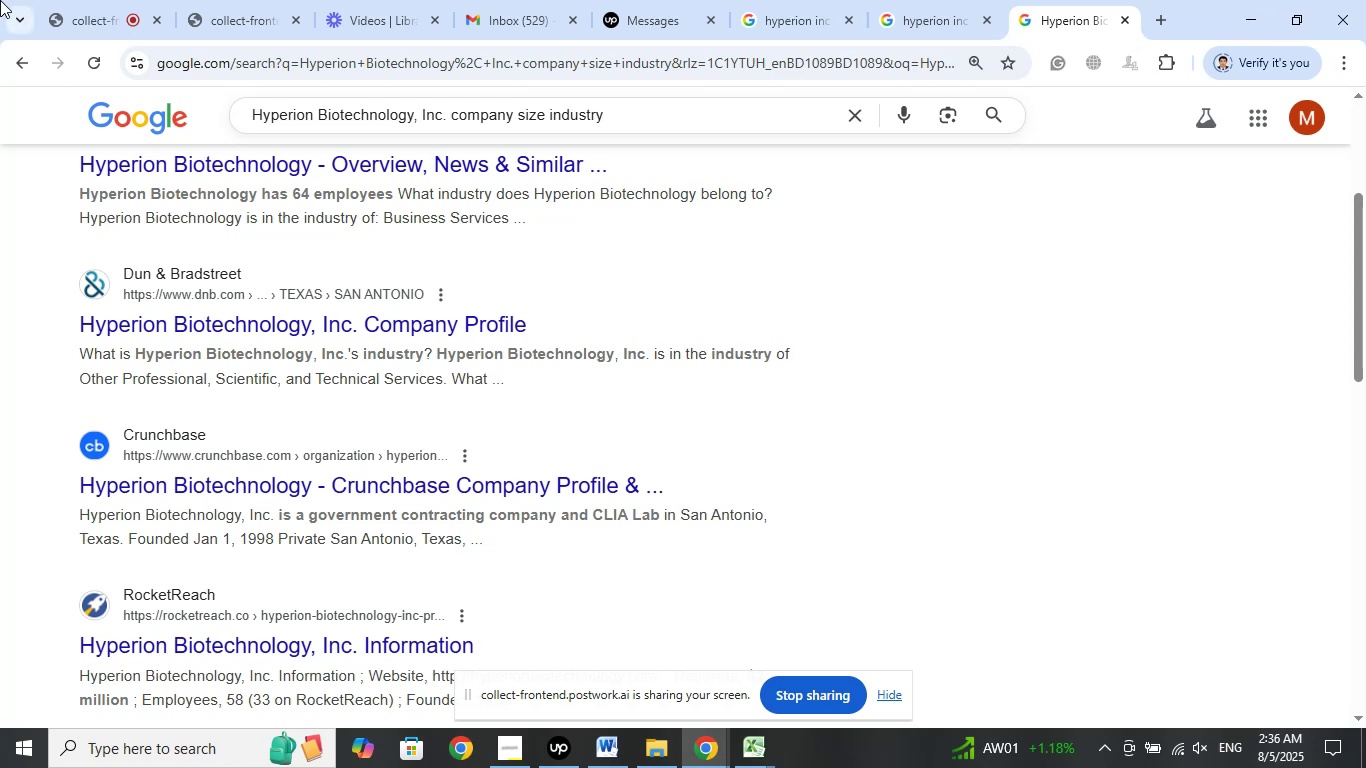 
left_click([90, 11])
 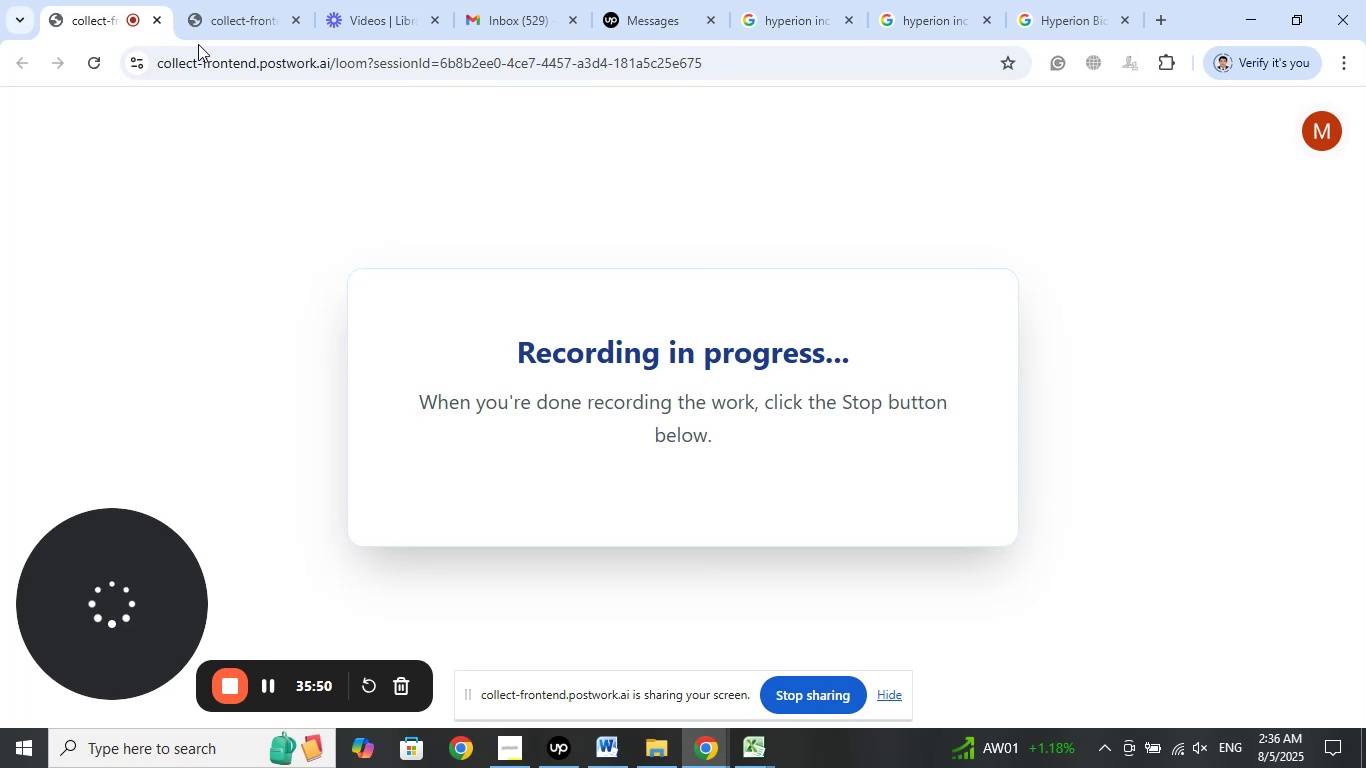 
left_click([228, 0])
 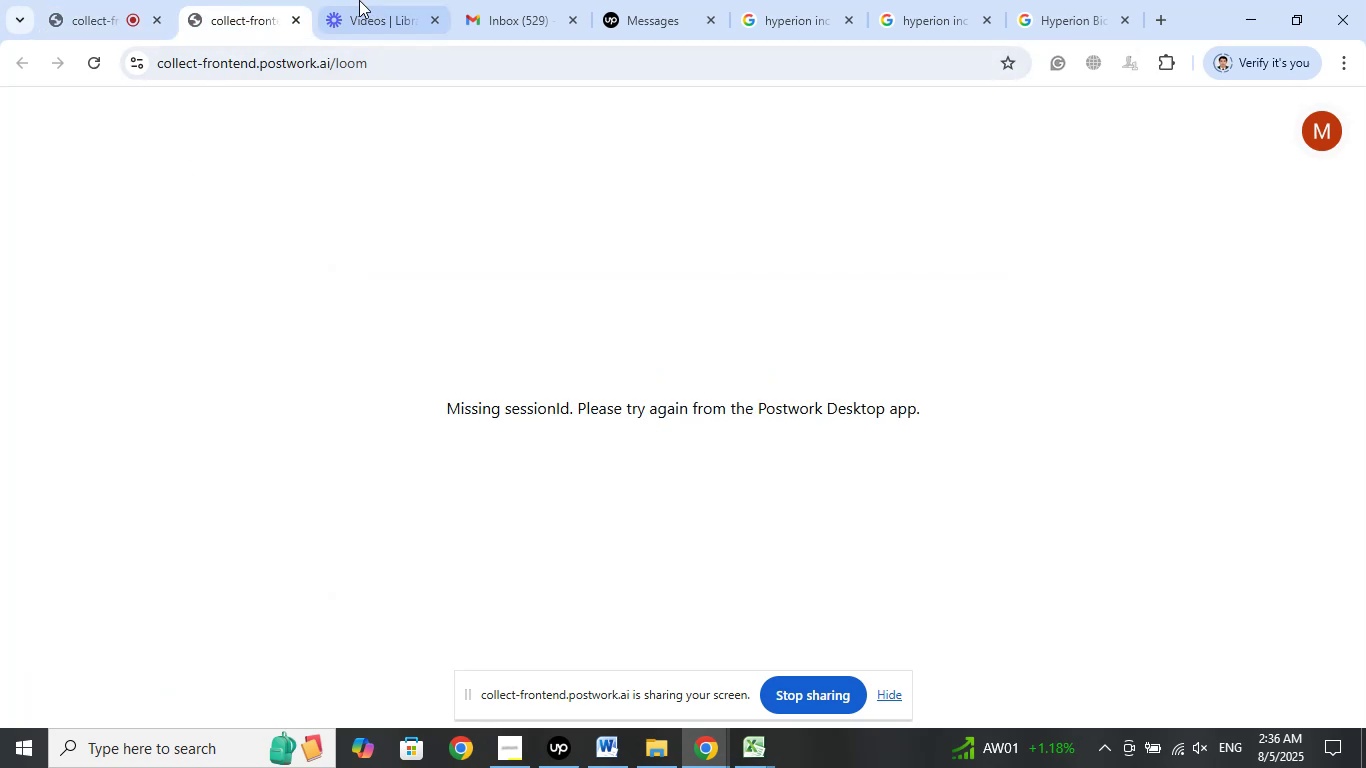 
left_click([360, 0])
 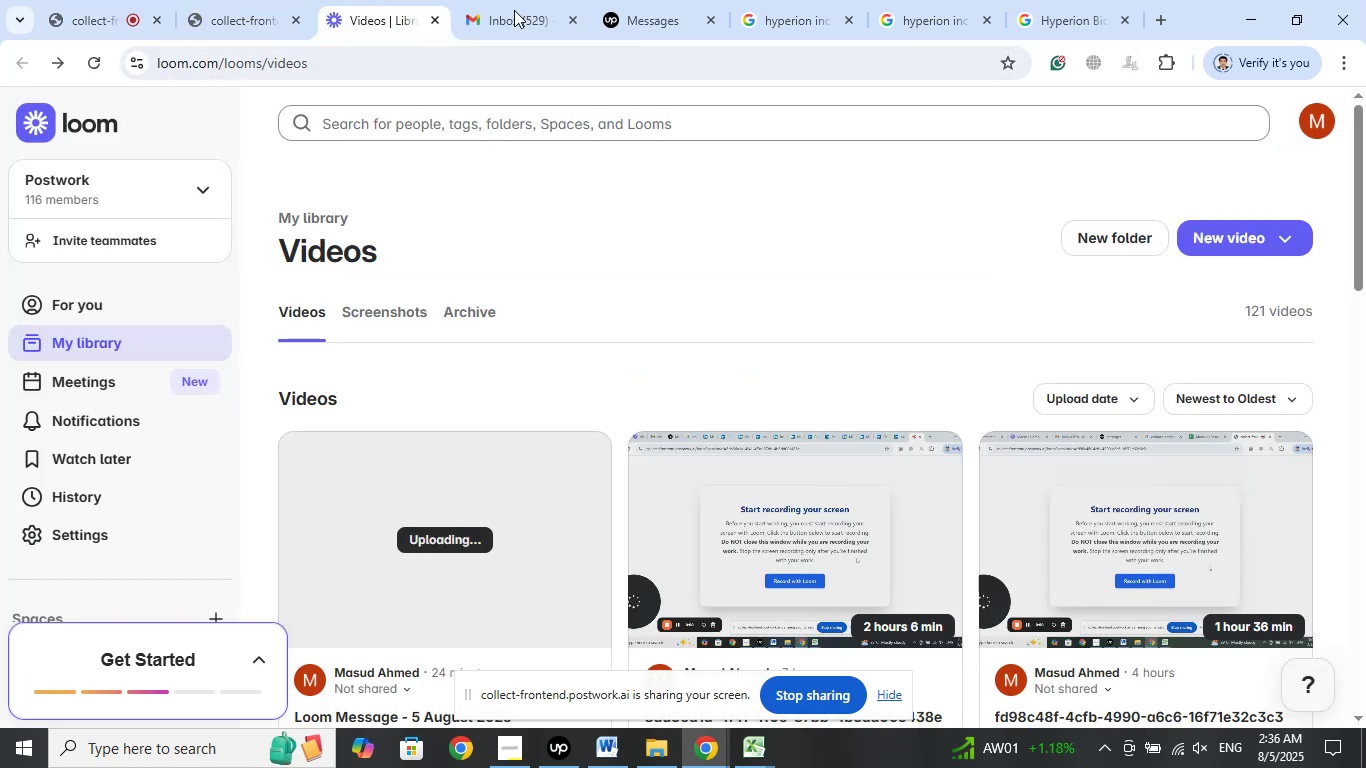 
left_click([510, 0])
 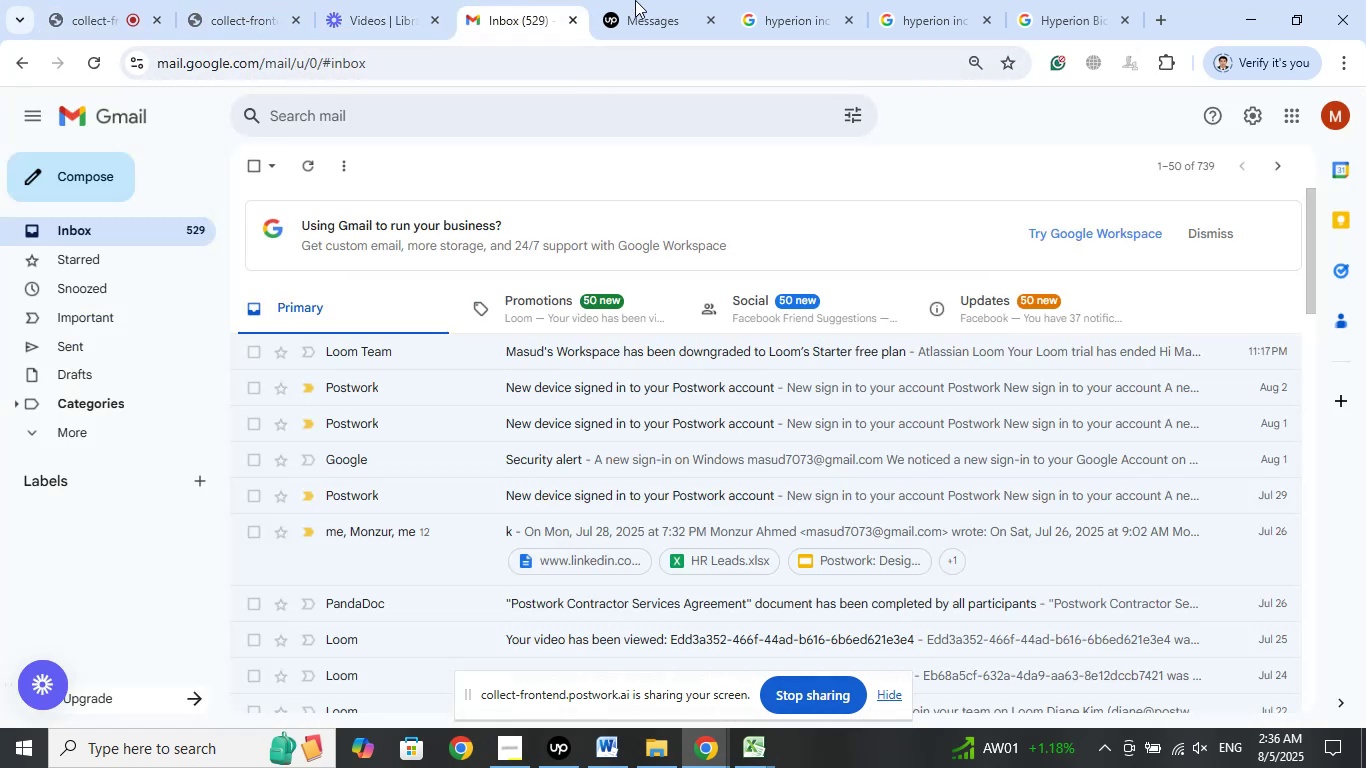 
left_click([635, 0])
 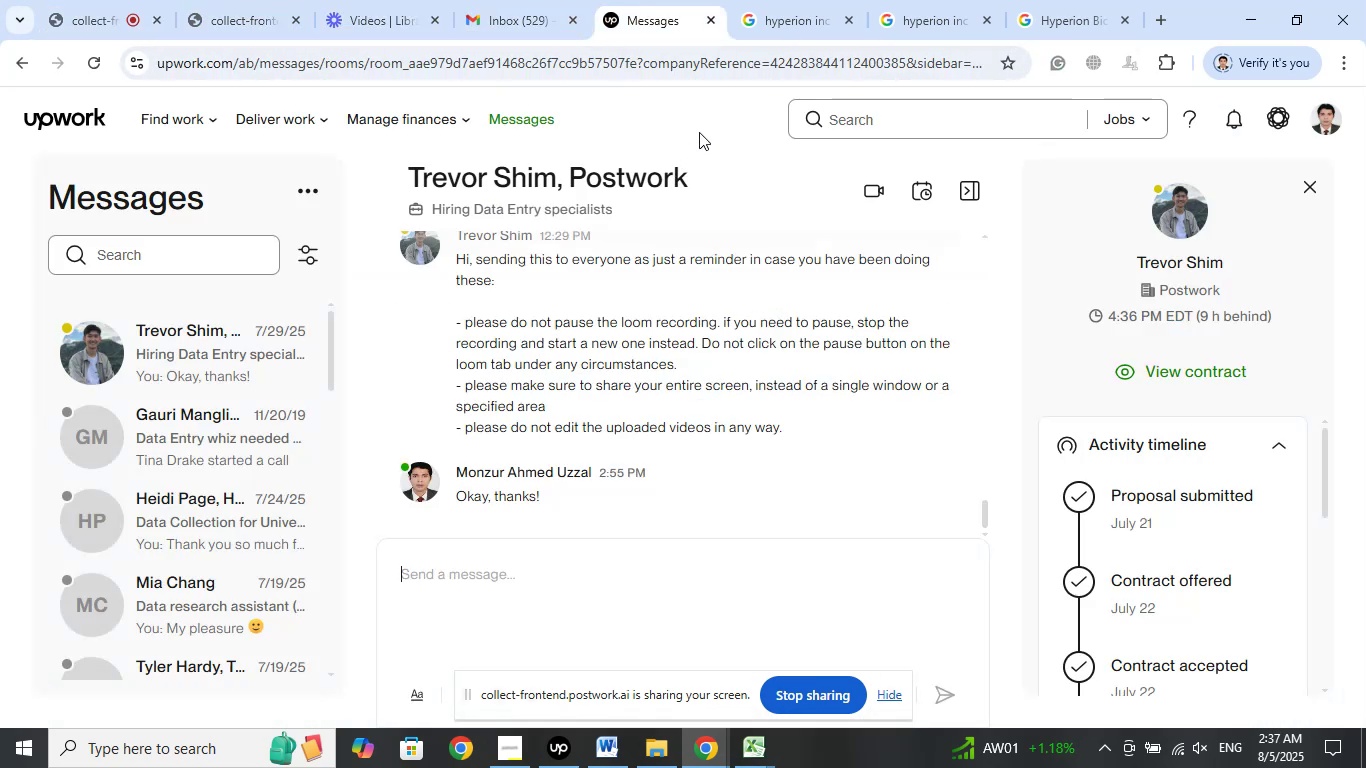 
left_click([764, 5])
 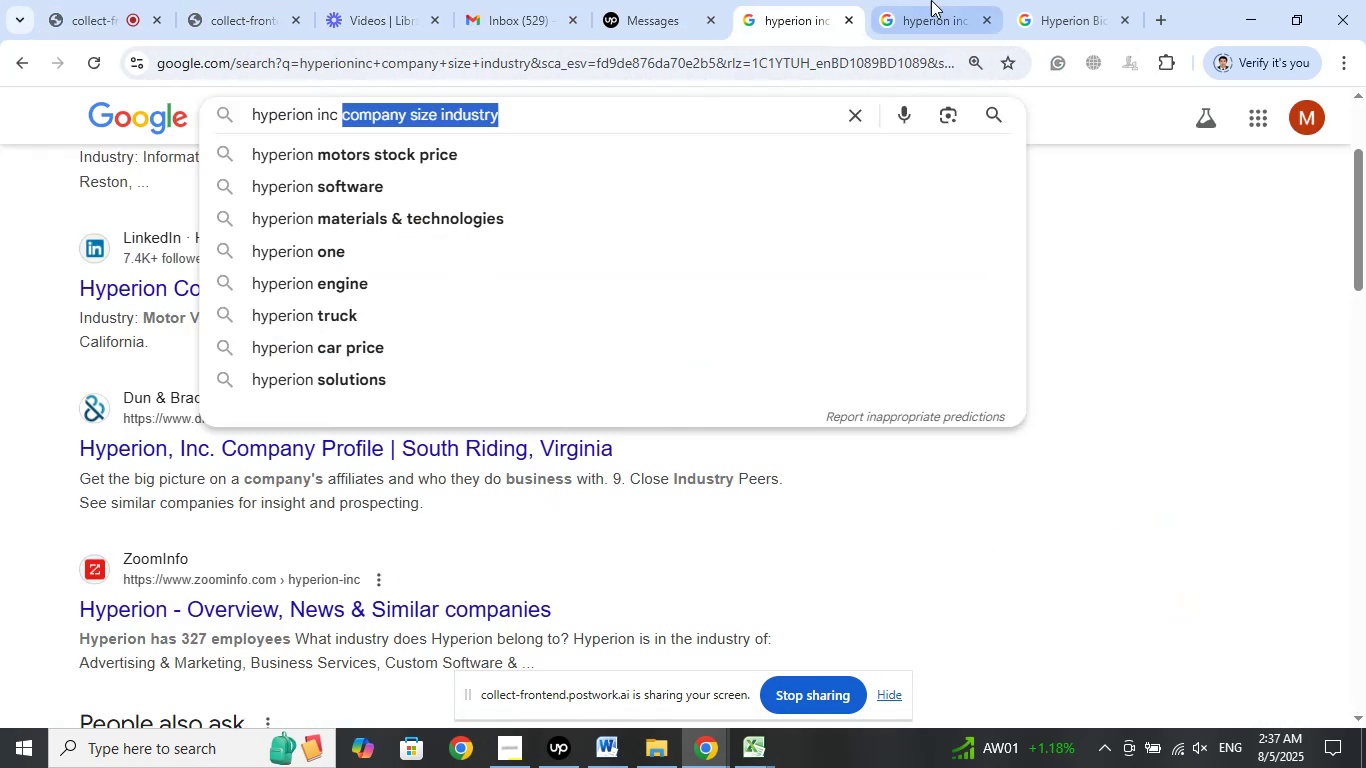 
left_click([931, 0])
 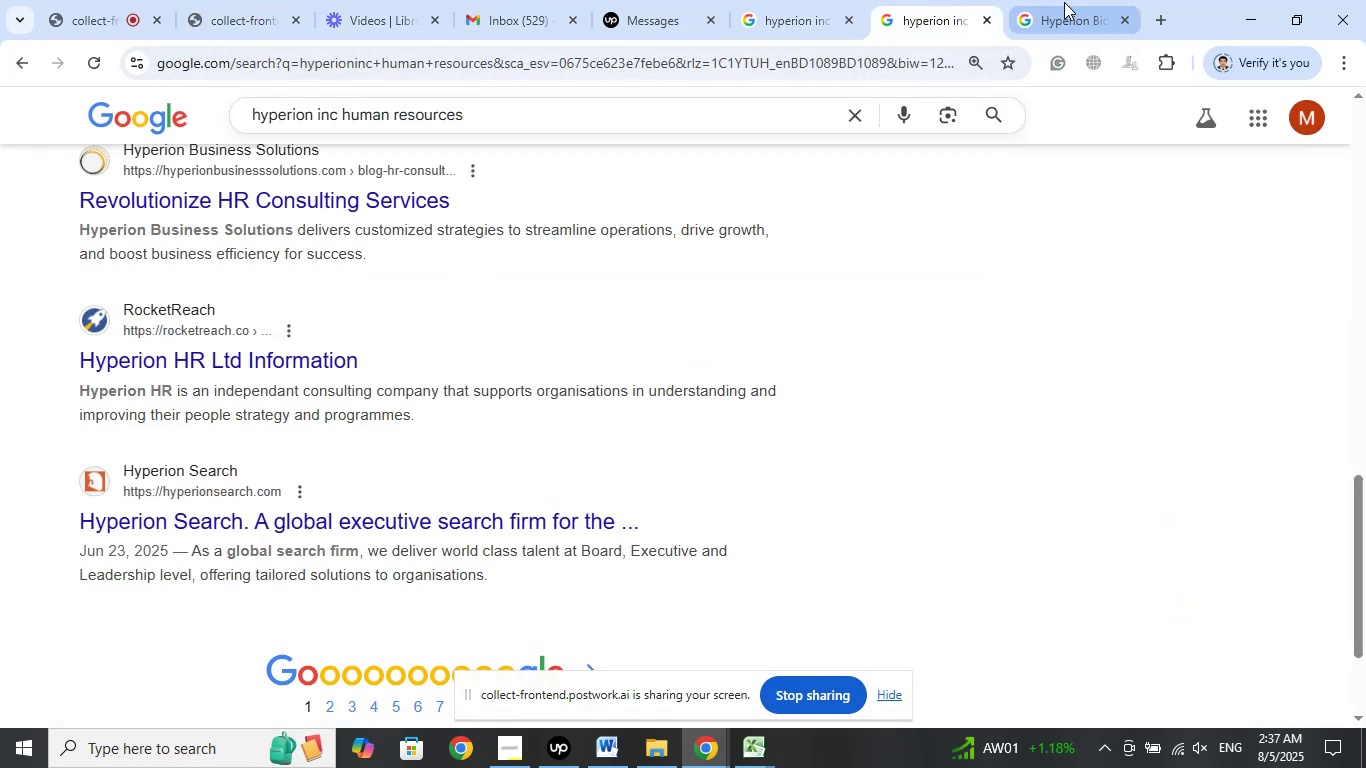 
left_click([1064, 2])
 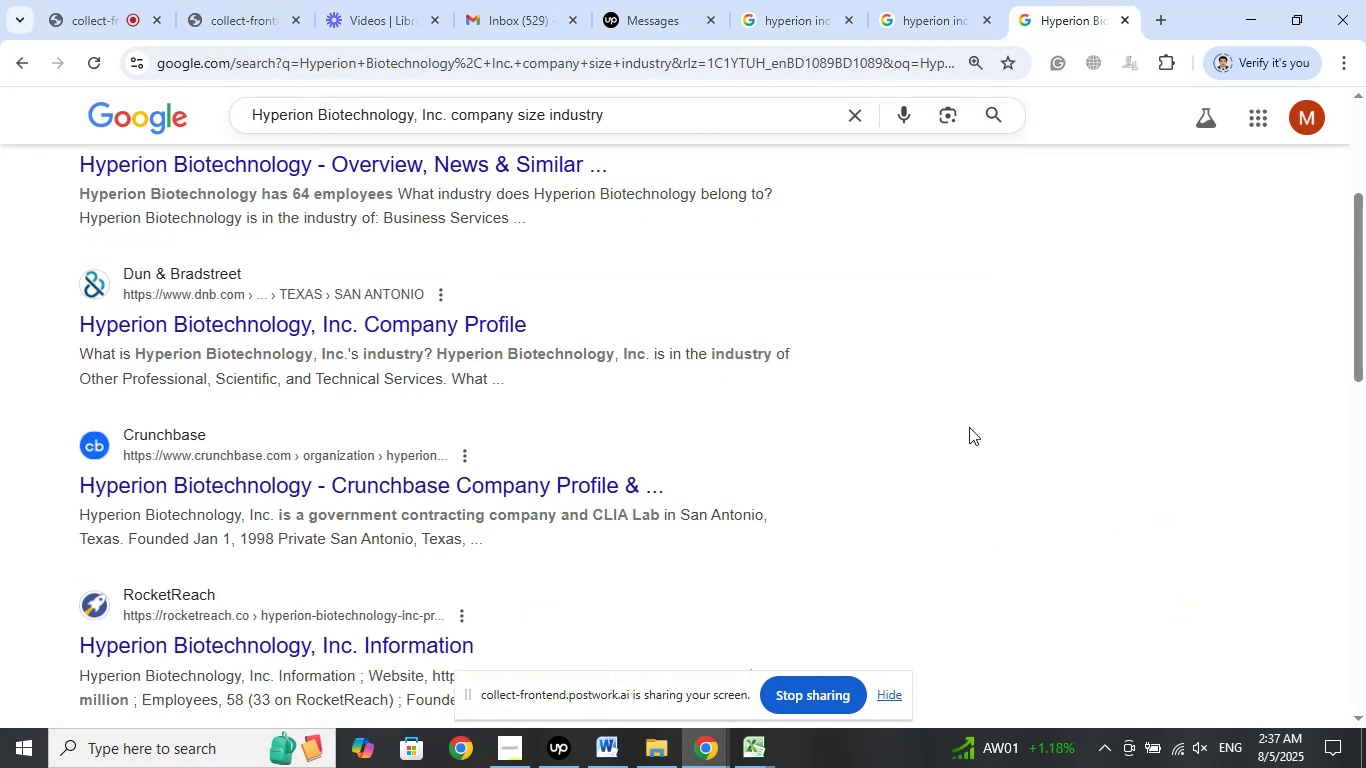 
left_click([972, 427])
 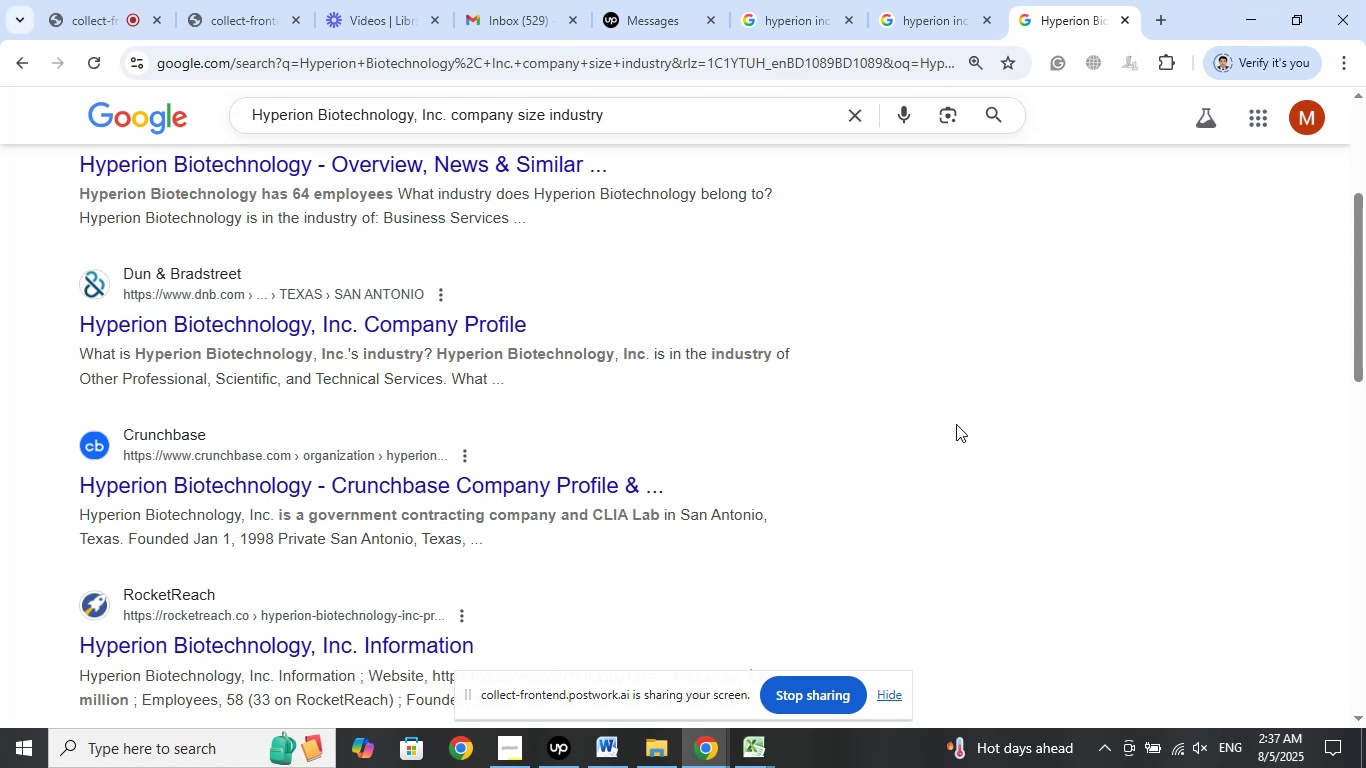 
wait(46.08)
 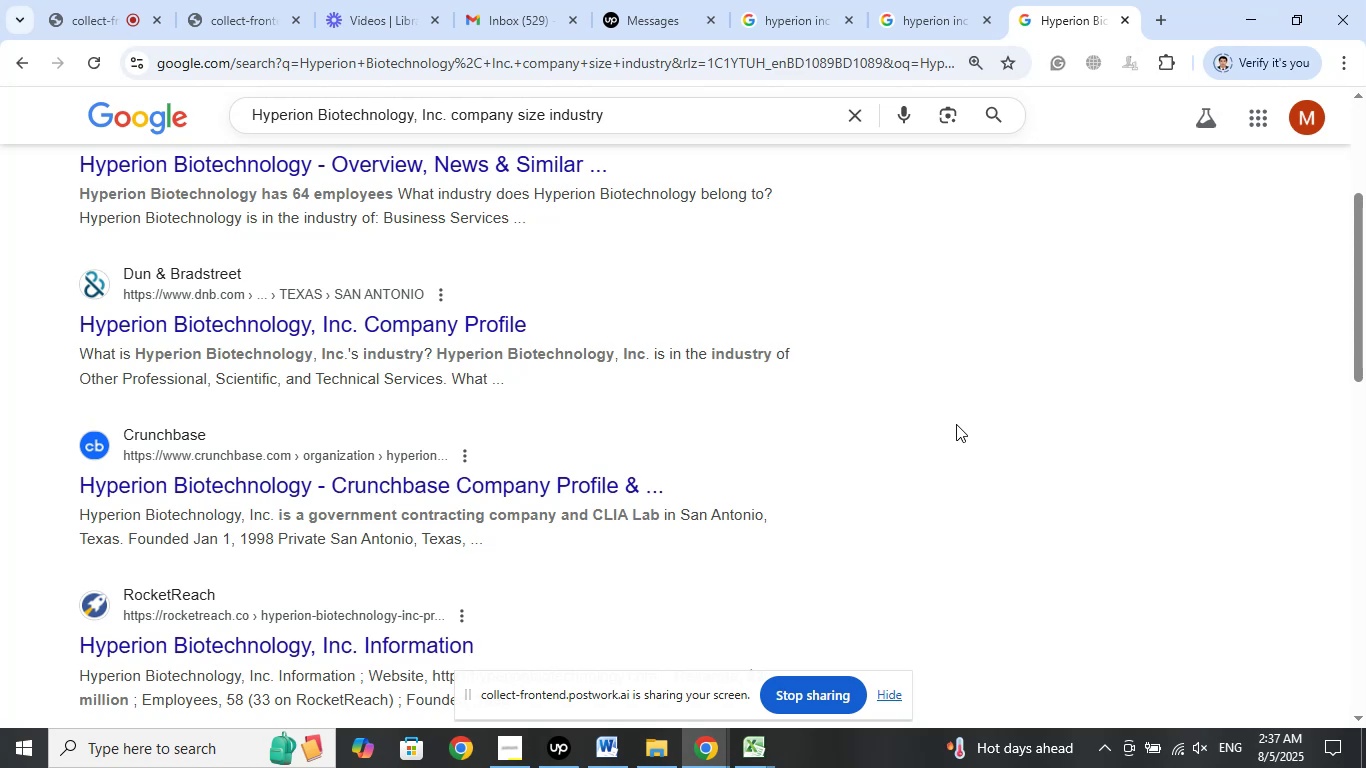 
left_click([848, 375])
 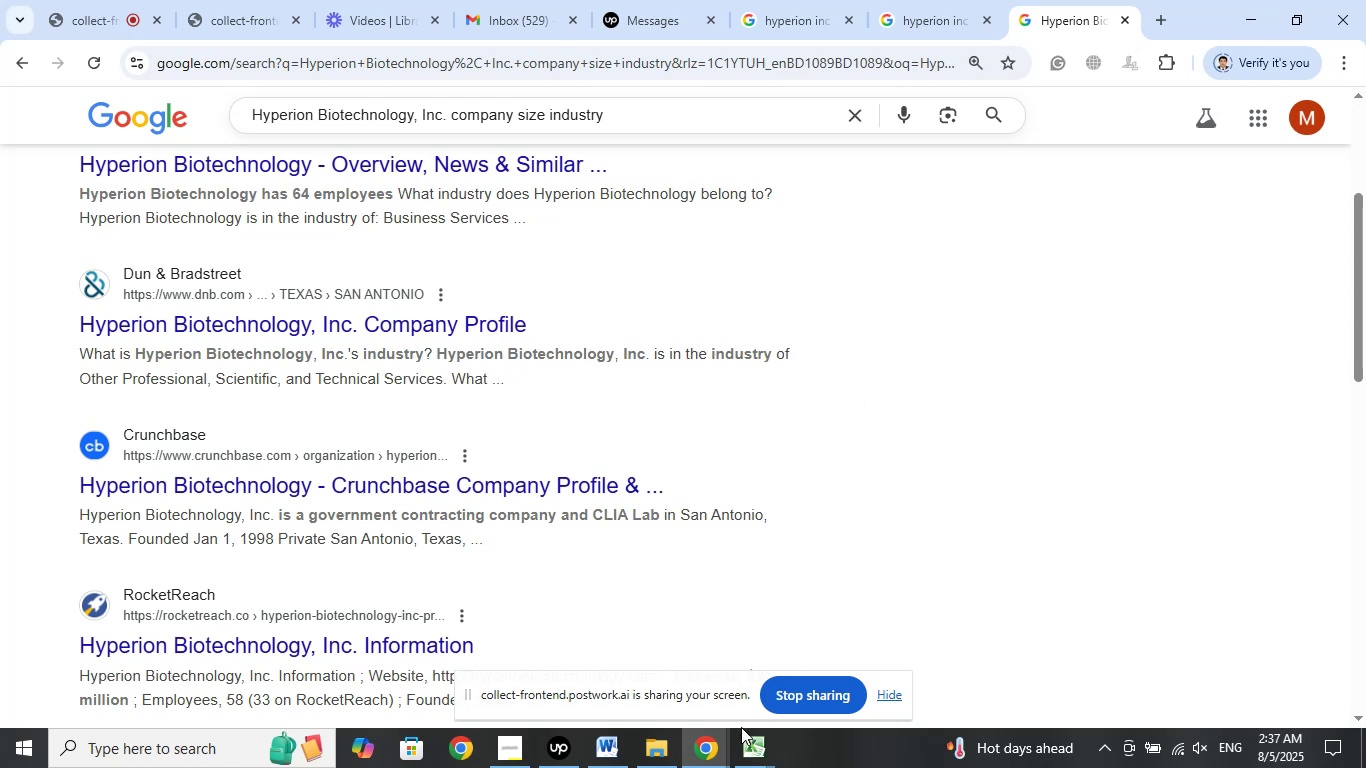 
left_click([751, 745])
 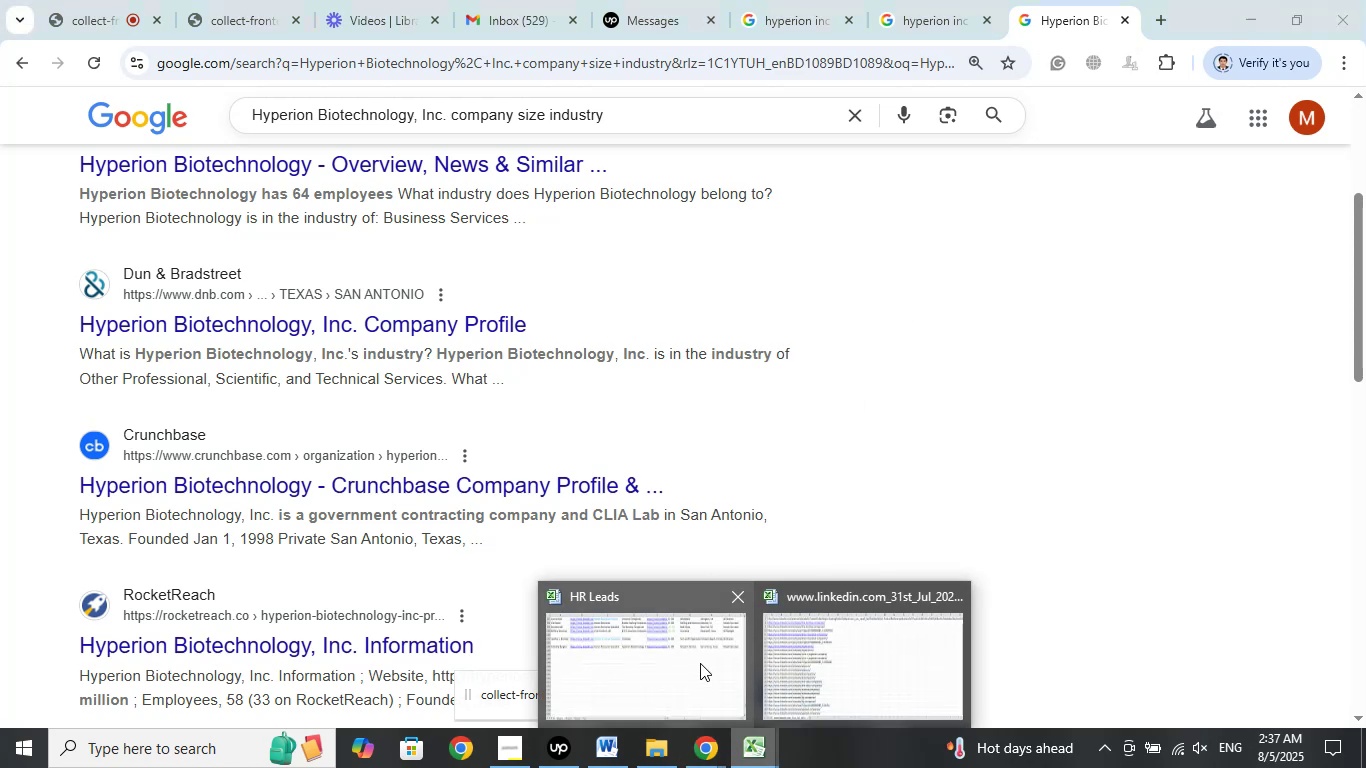 
left_click([700, 663])
 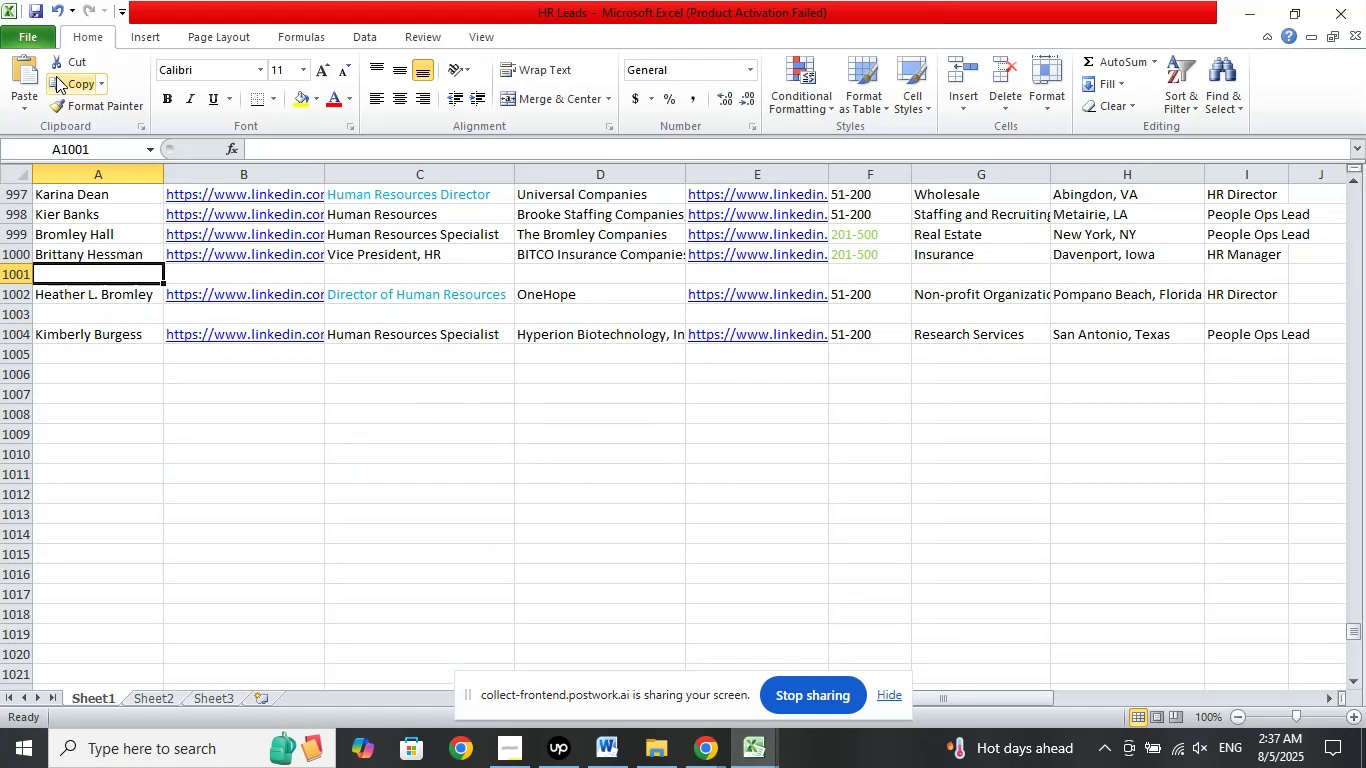 
left_click([41, 6])
 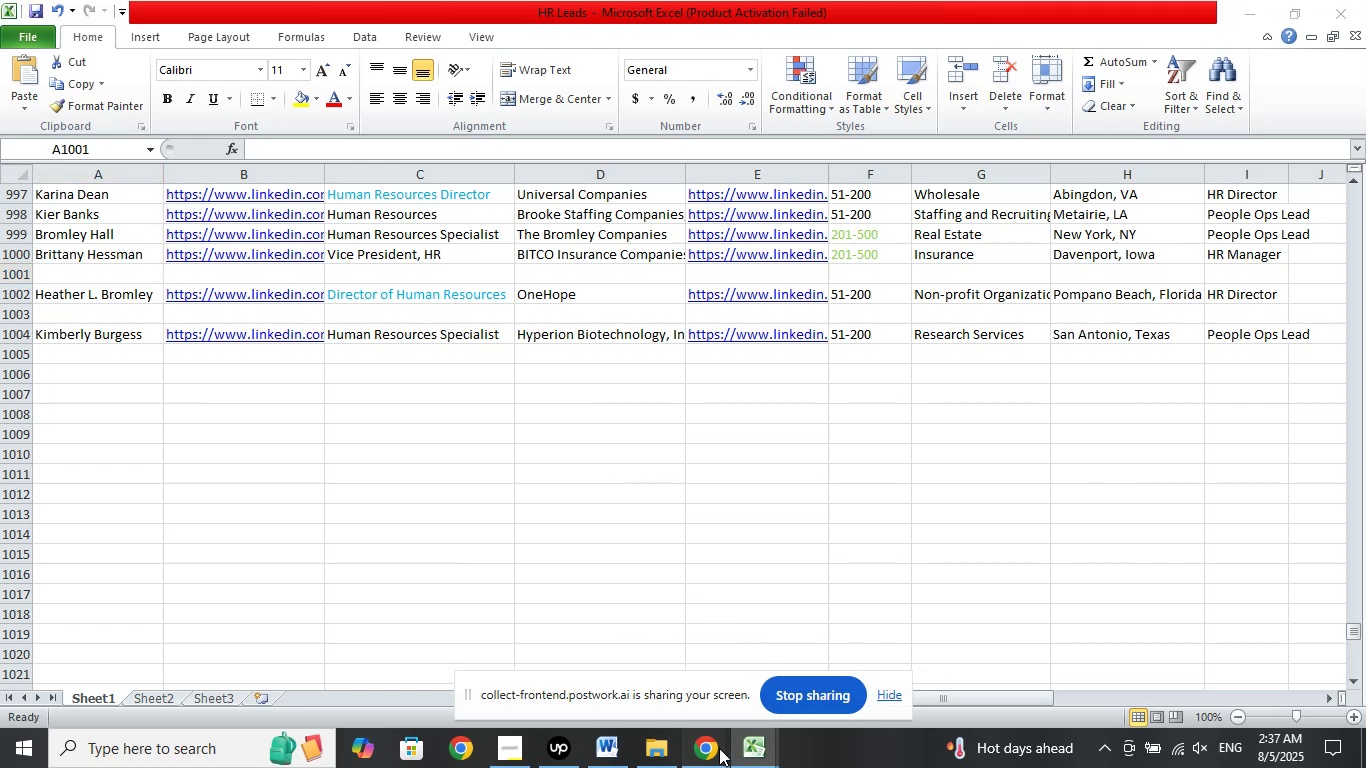 
left_click([631, 676])
 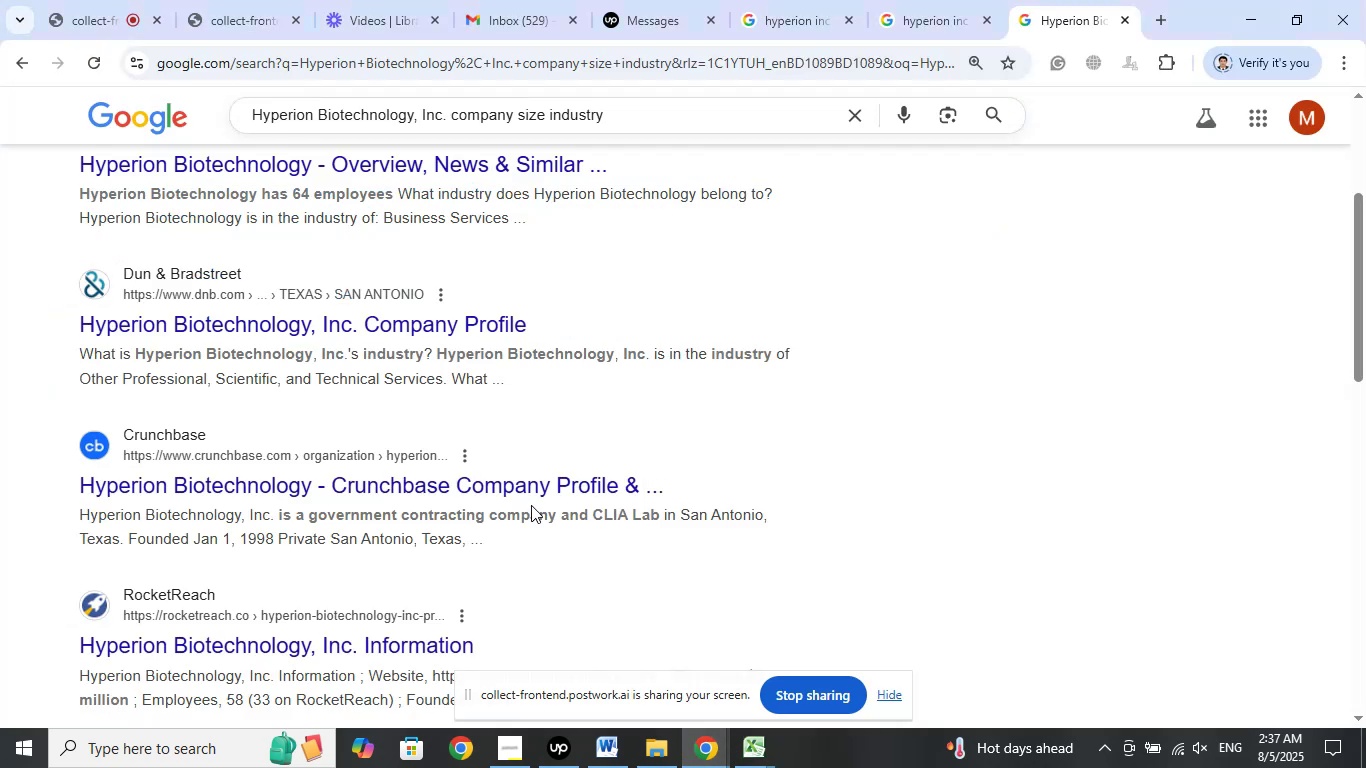 
scroll: coordinate [560, 417], scroll_direction: up, amount: 5.0
 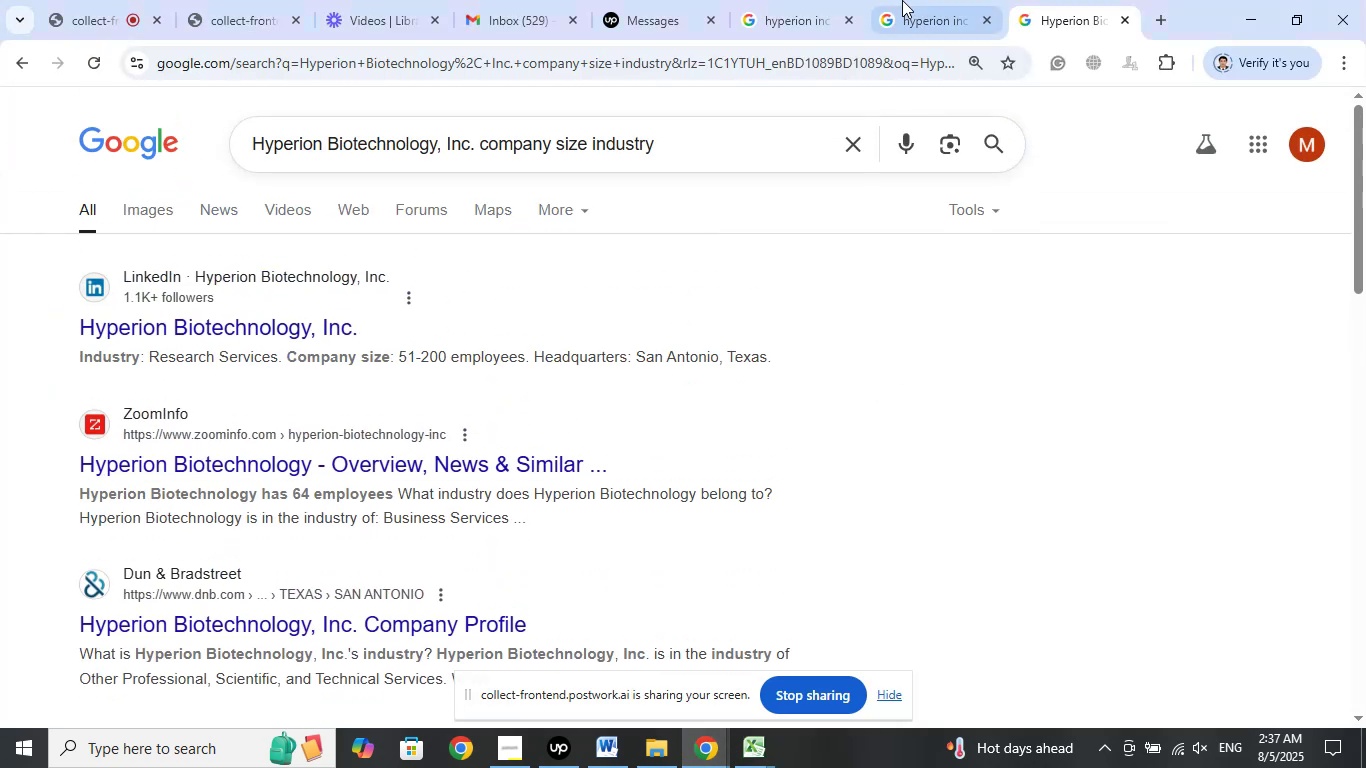 
left_click([769, 0])
 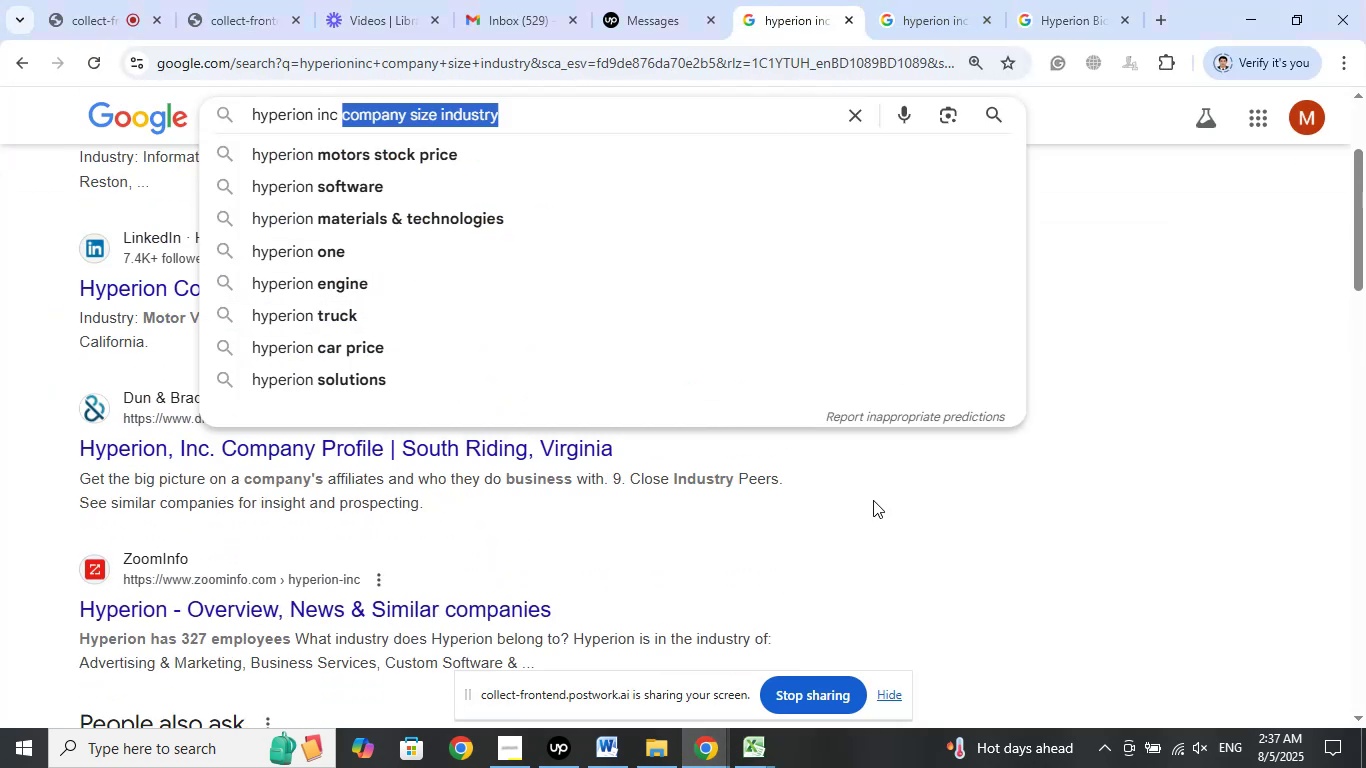 
left_click([973, 510])
 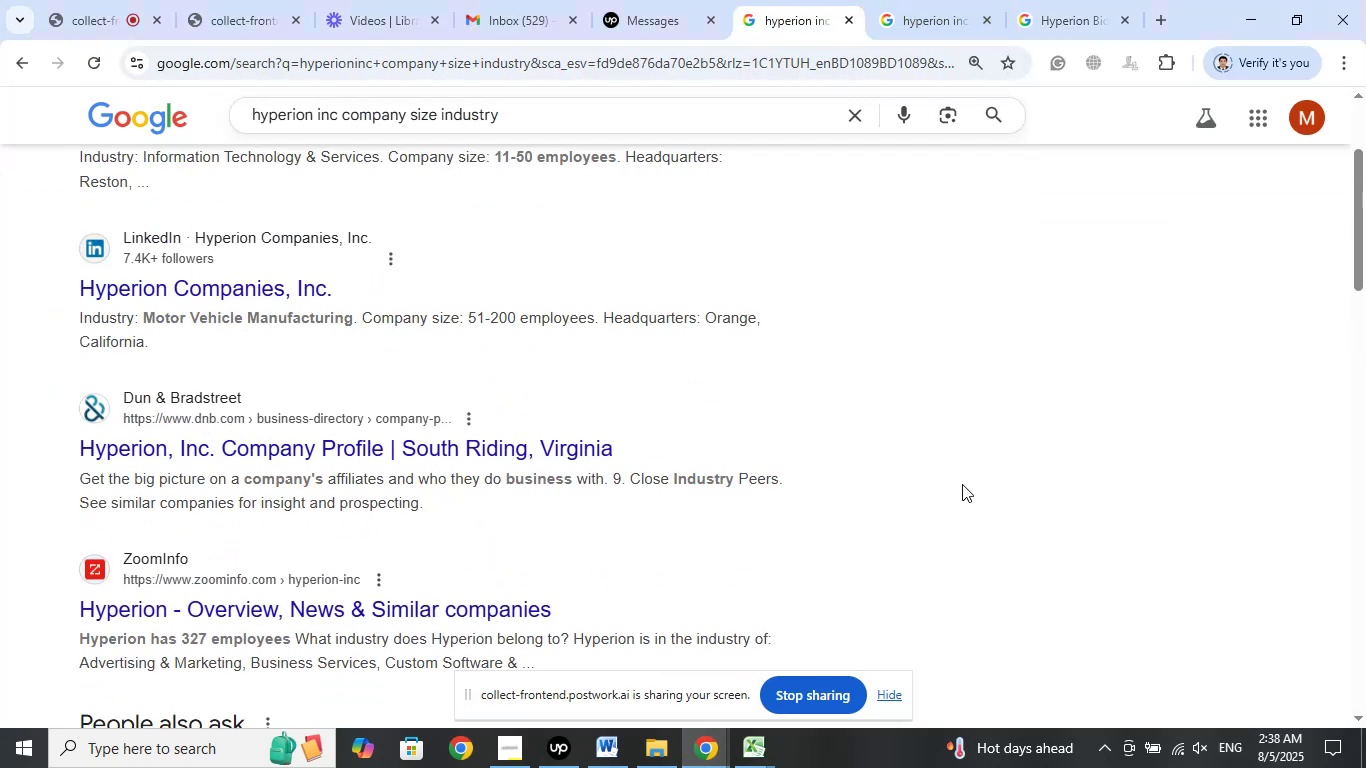 
scroll: coordinate [952, 472], scroll_direction: up, amount: 4.0
 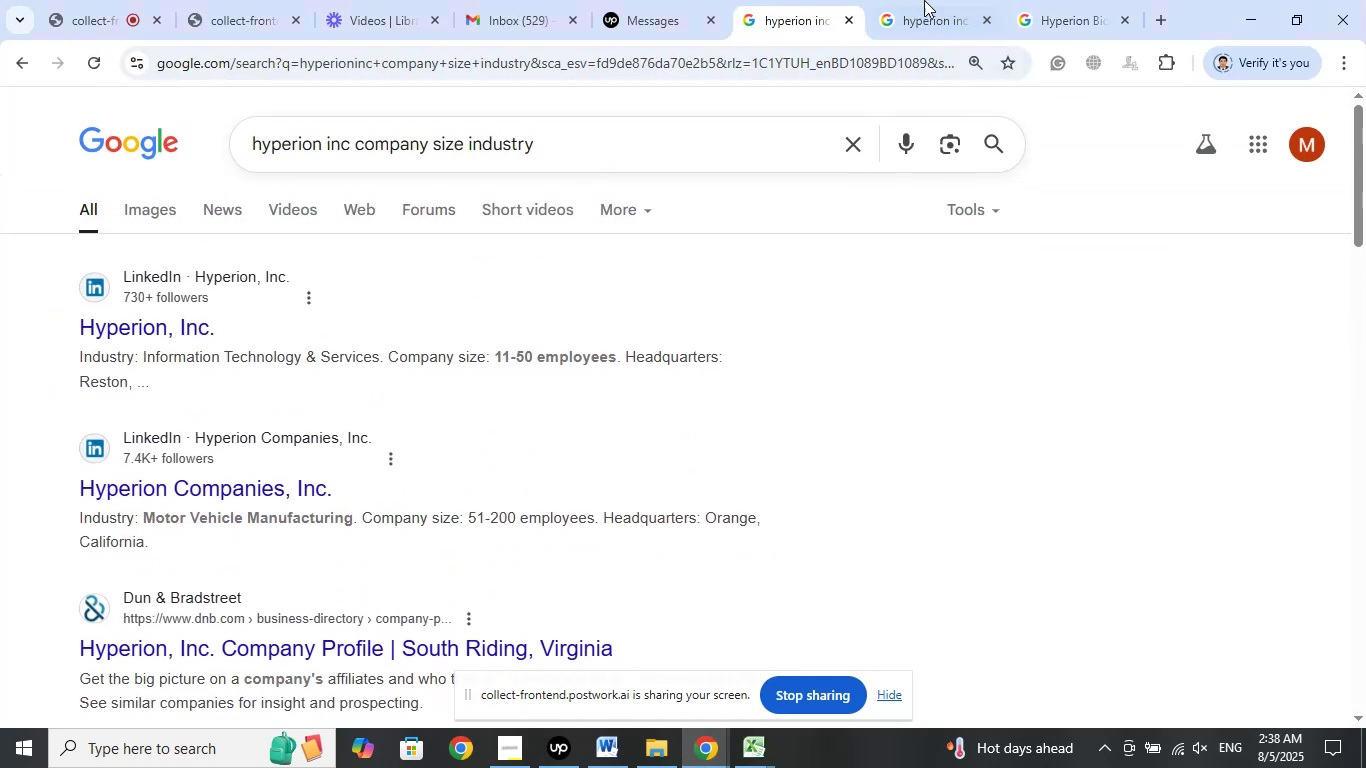 
left_click([922, 0])
 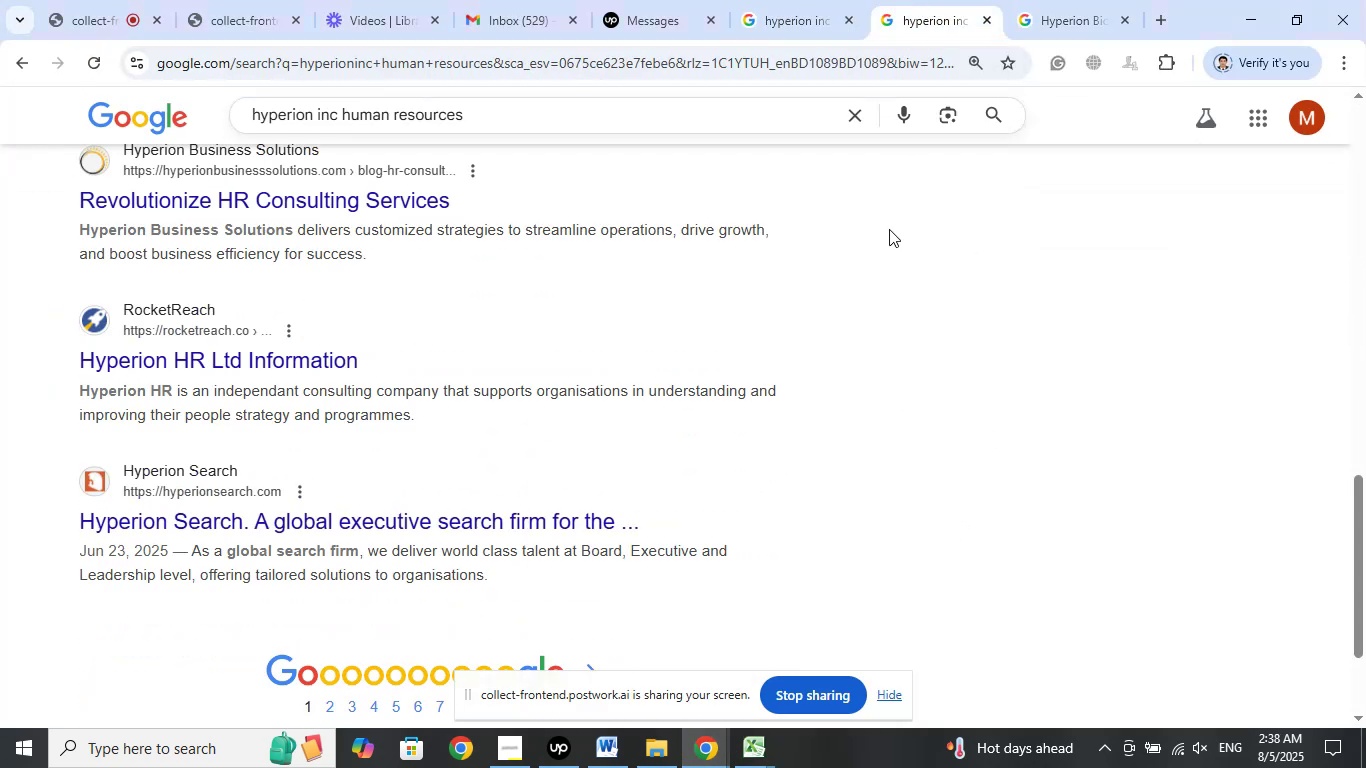 
scroll: coordinate [909, 364], scroll_direction: up, amount: 17.0
 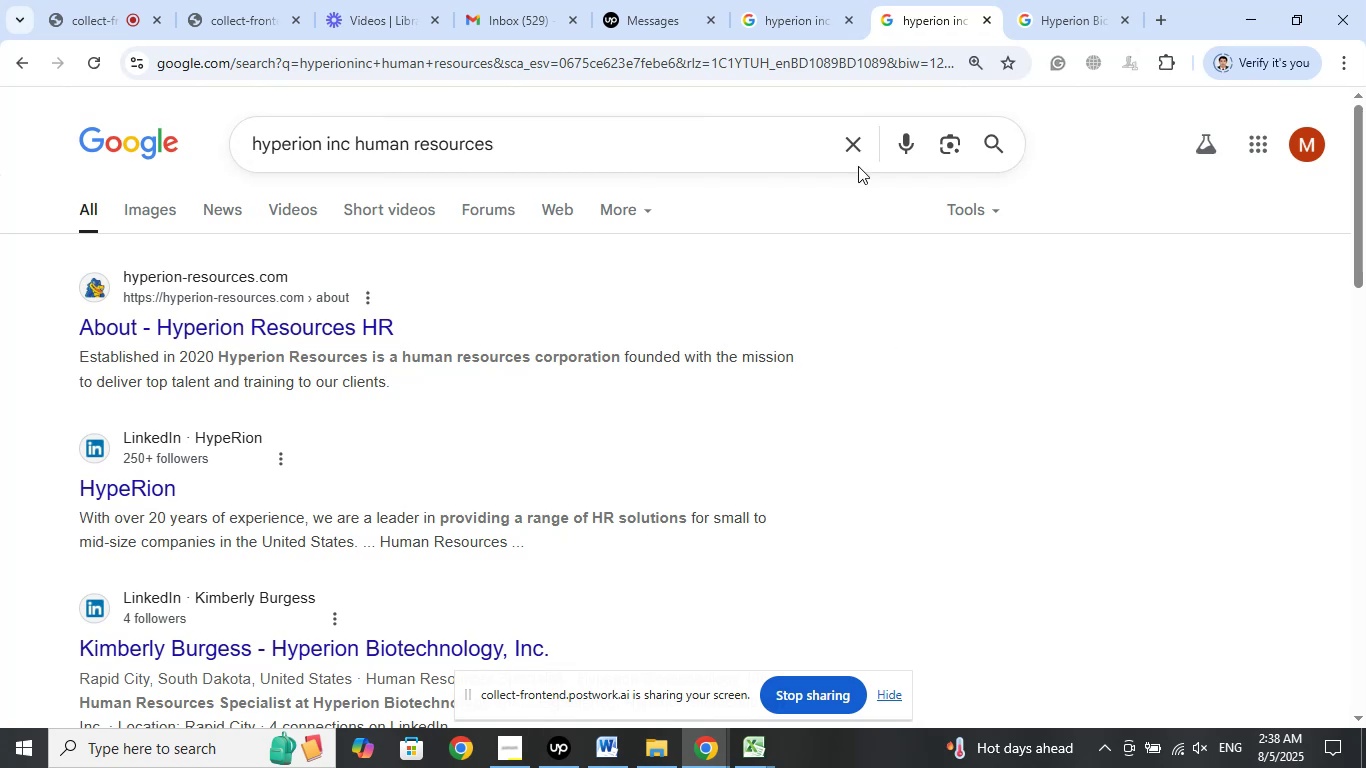 
left_click([1043, 17])
 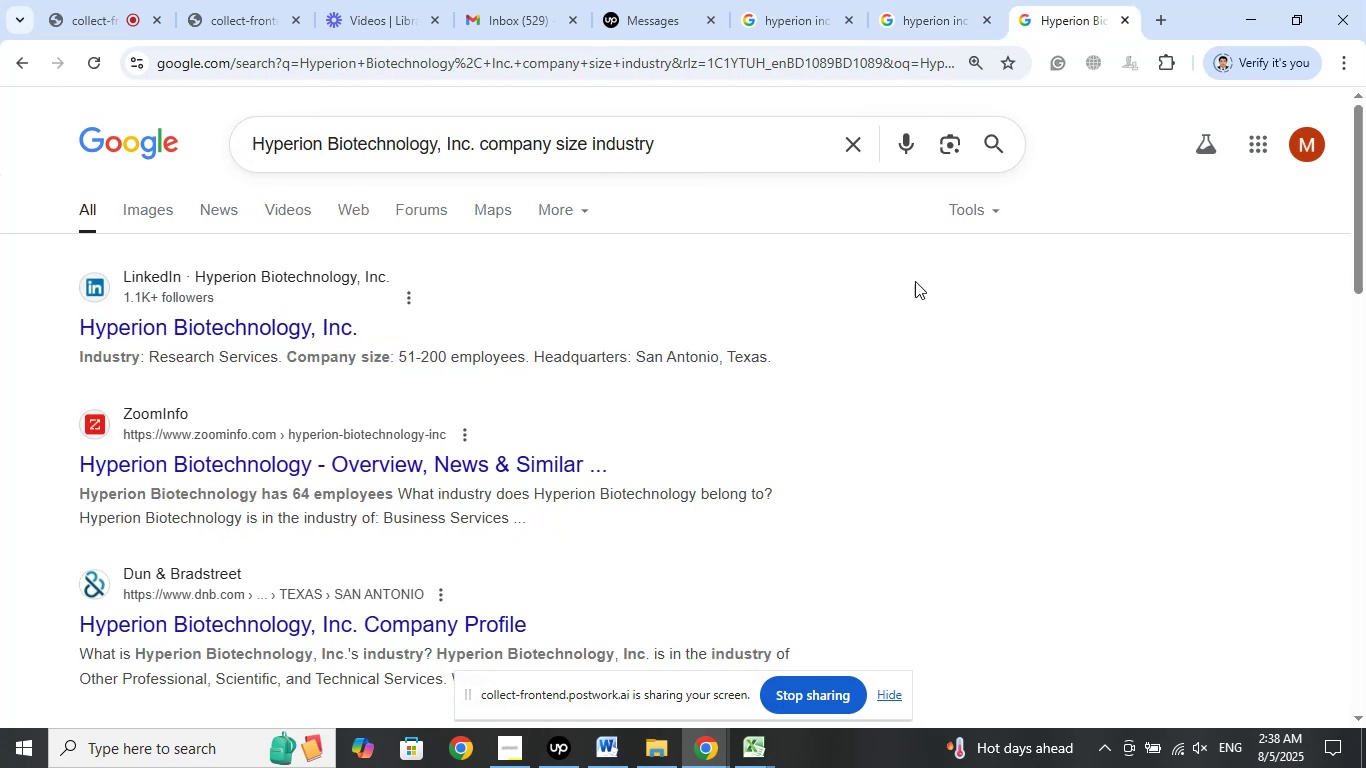 
scroll: coordinate [970, 344], scroll_direction: down, amount: 9.0
 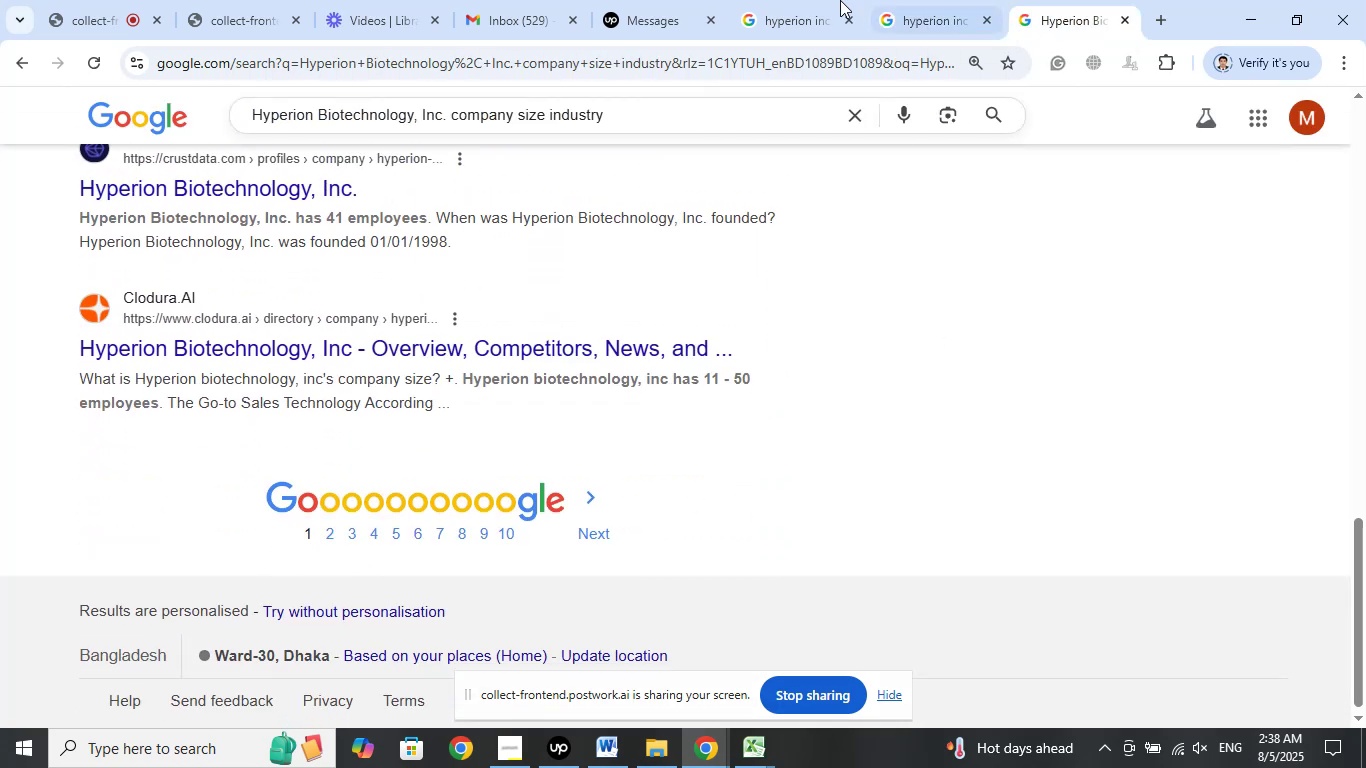 
left_click([756, 0])
 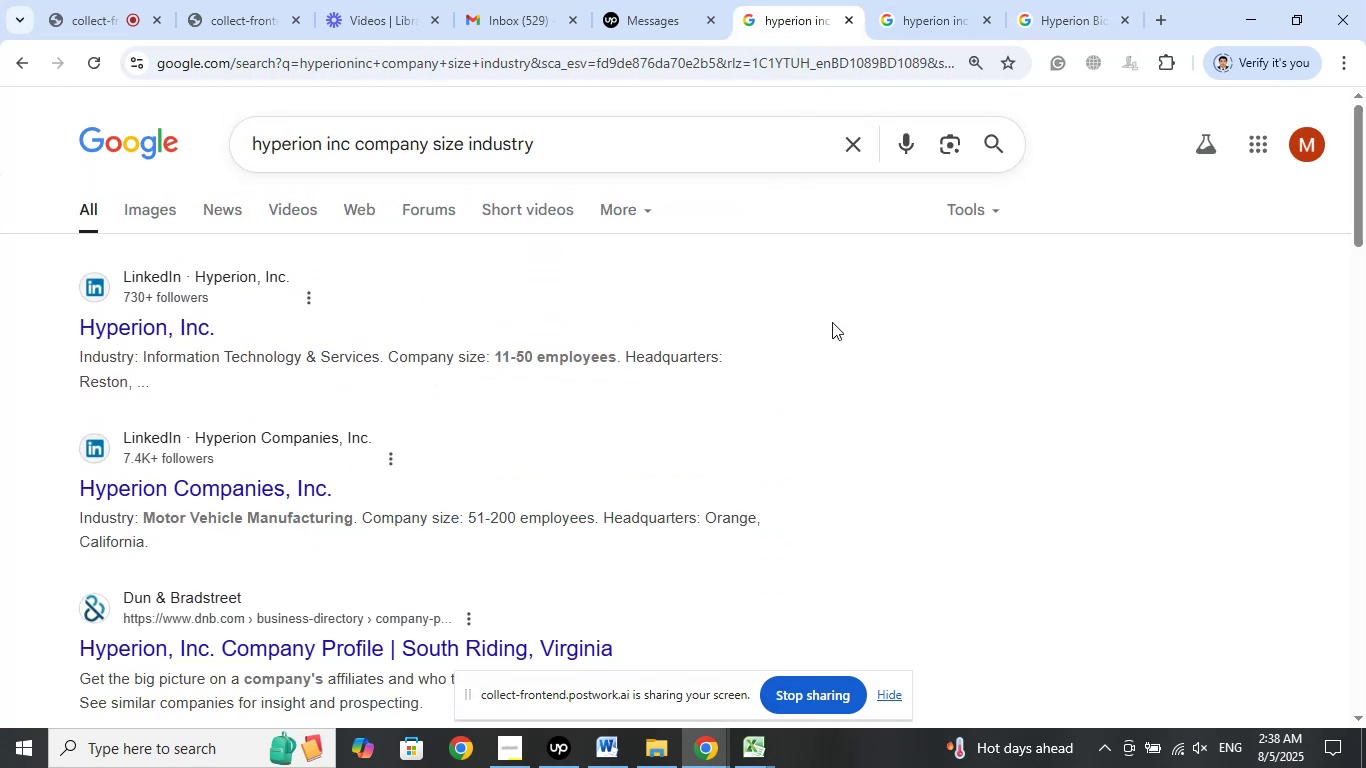 
scroll: coordinate [898, 383], scroll_direction: up, amount: 1.0
 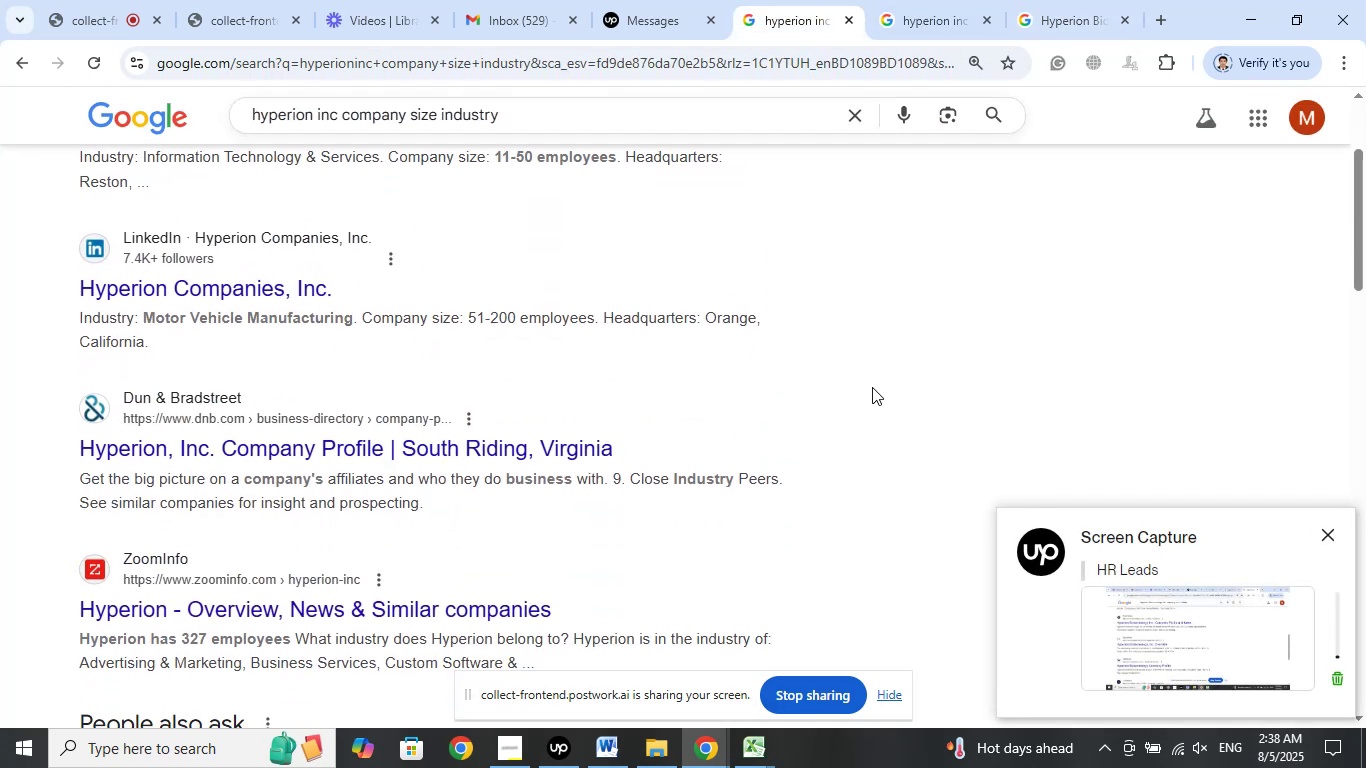 
scroll: coordinate [846, 390], scroll_direction: down, amount: 2.0
 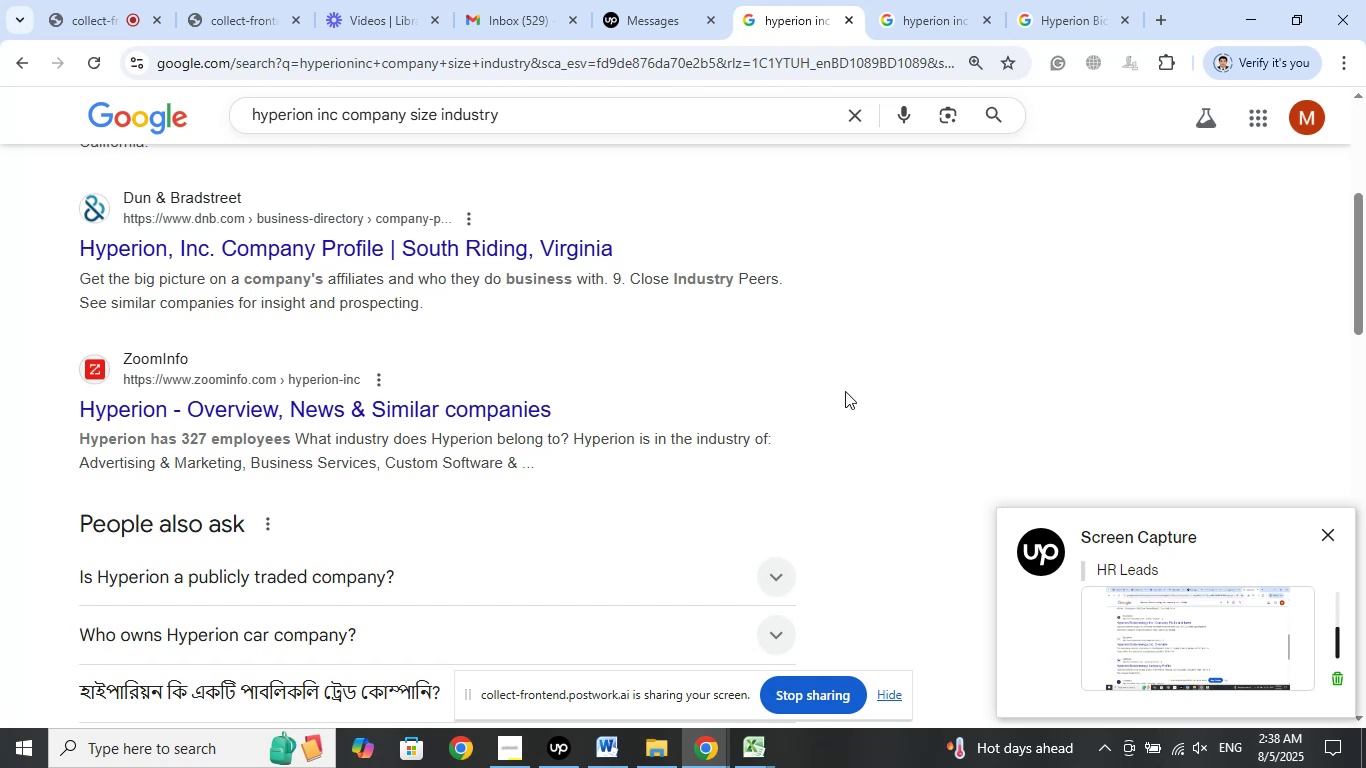 
left_click([938, 0])
 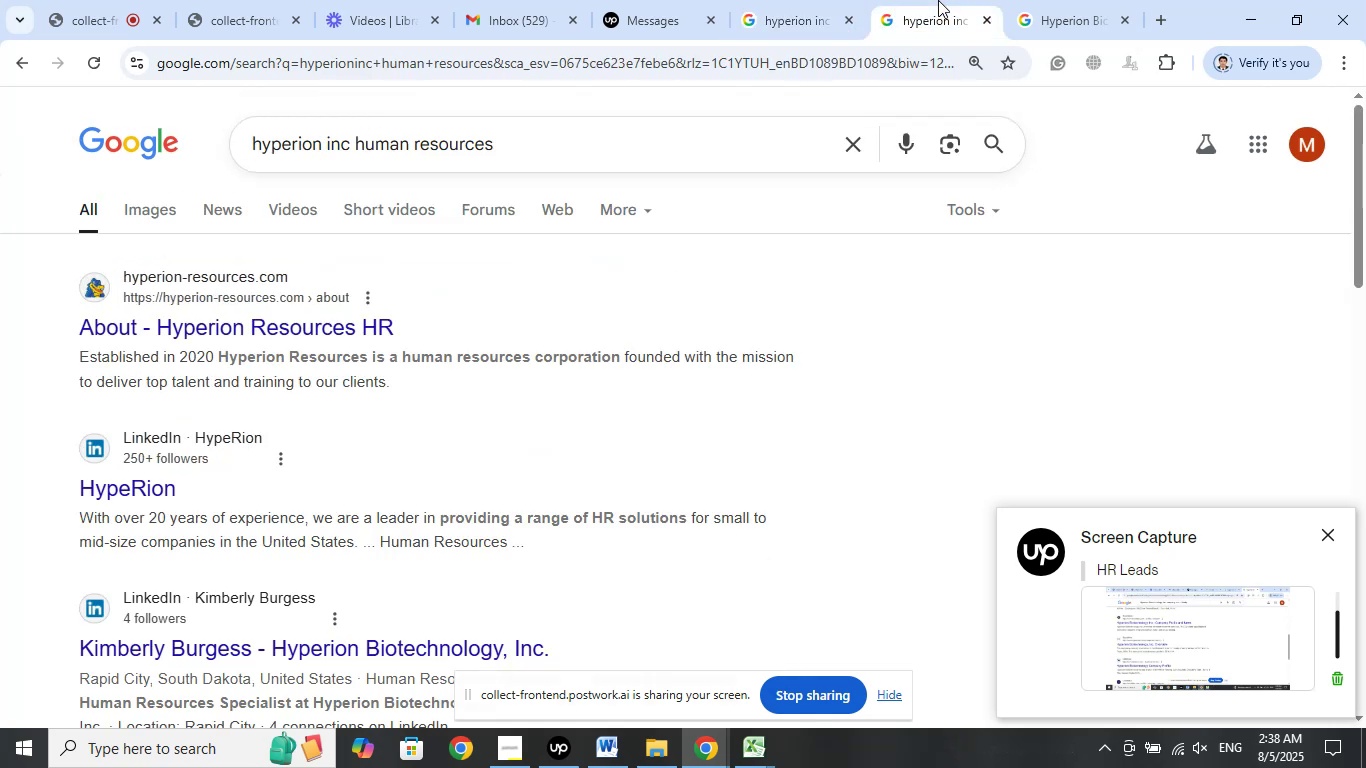 
left_click_drag(start_coordinate=[938, 0], to_coordinate=[800, 0])
 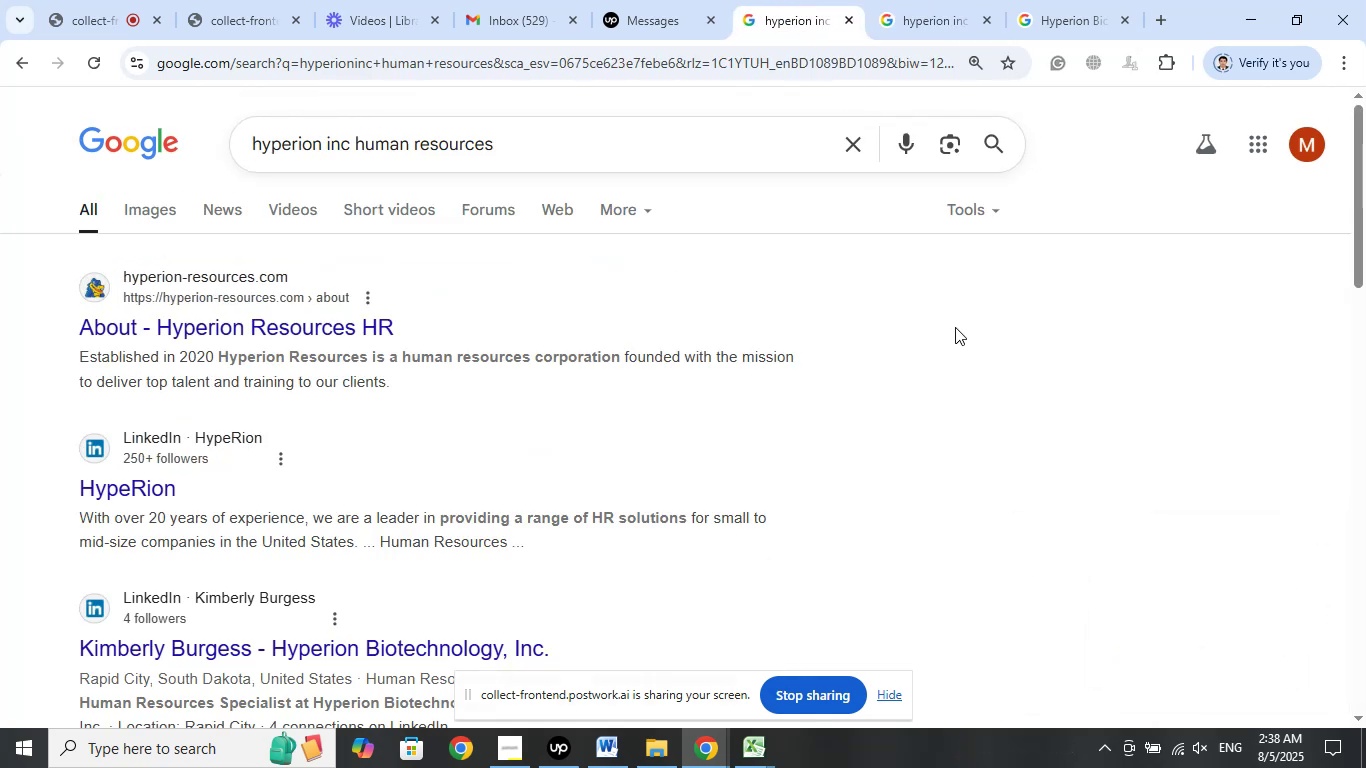 
scroll: coordinate [955, 327], scroll_direction: down, amount: 11.0
 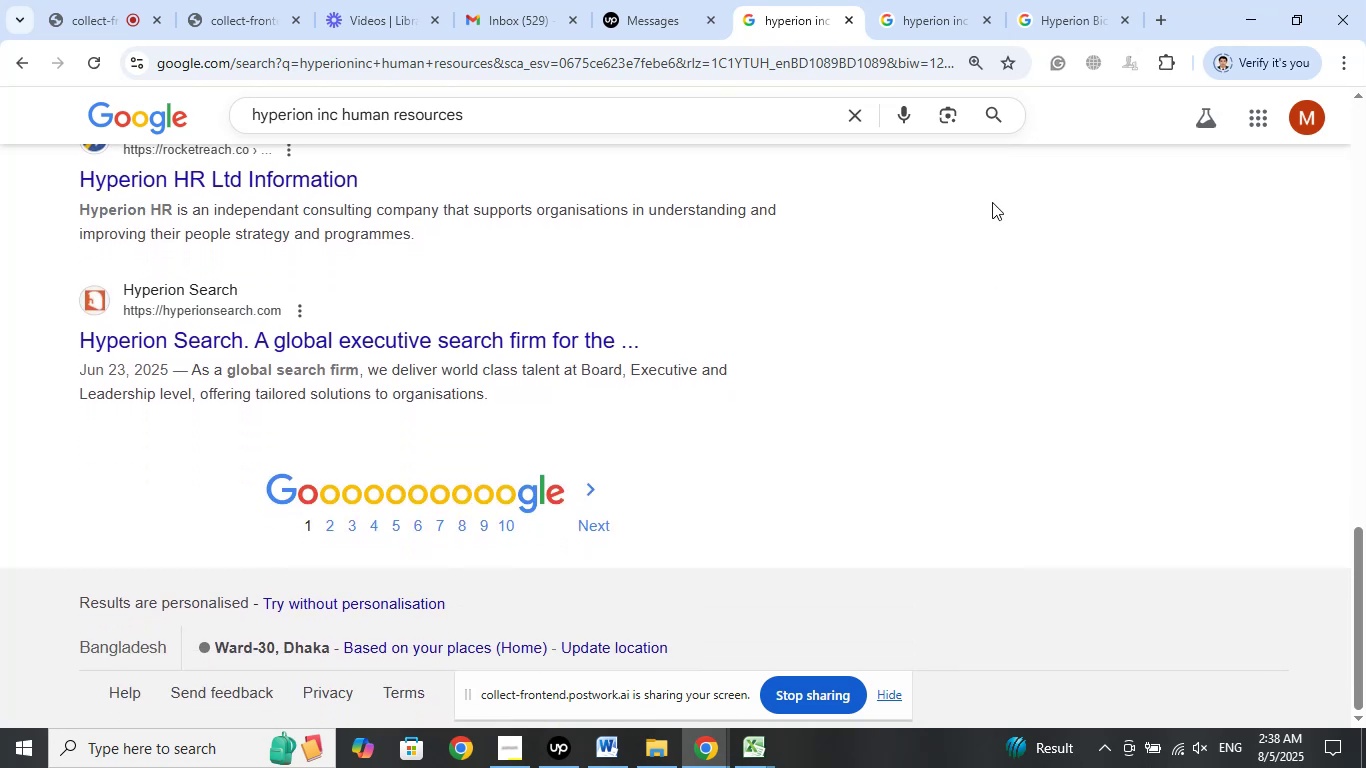 
left_click([937, 0])
 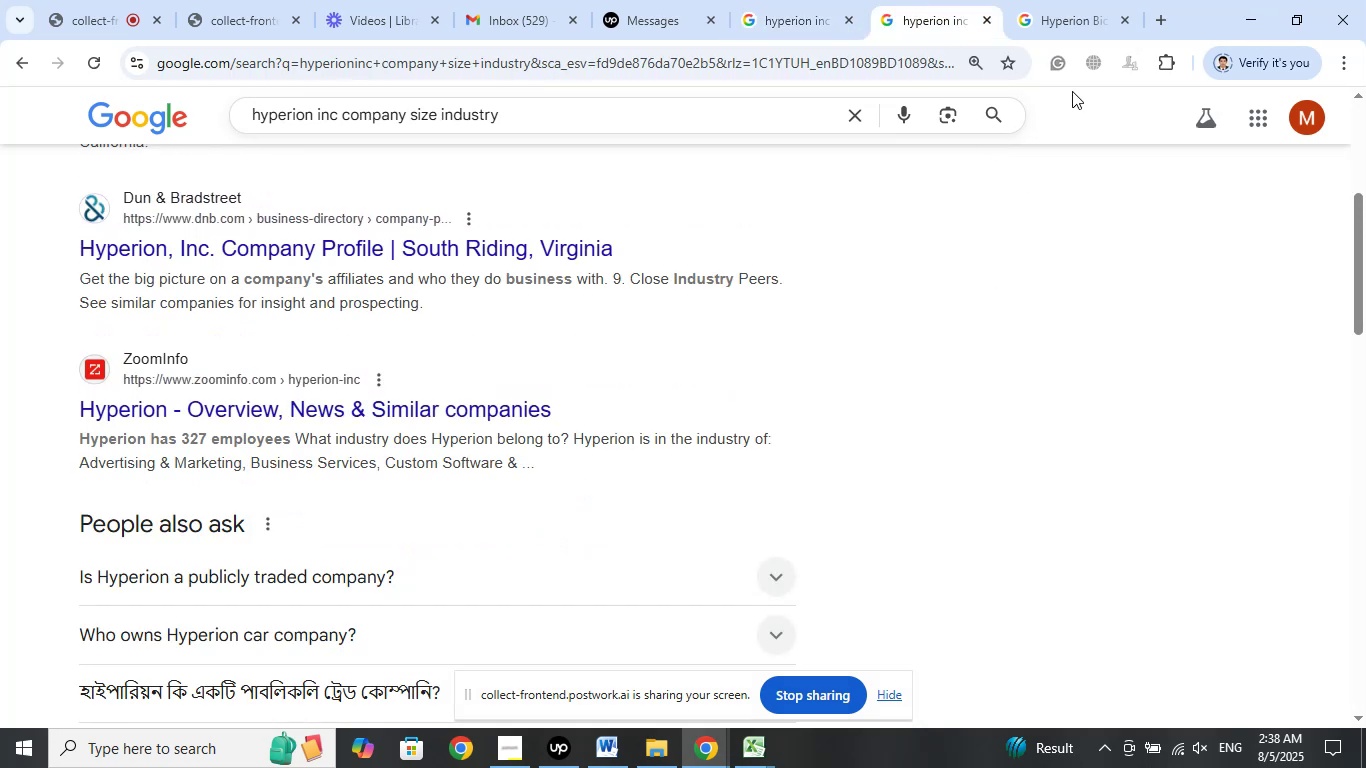 
left_click([1074, 15])
 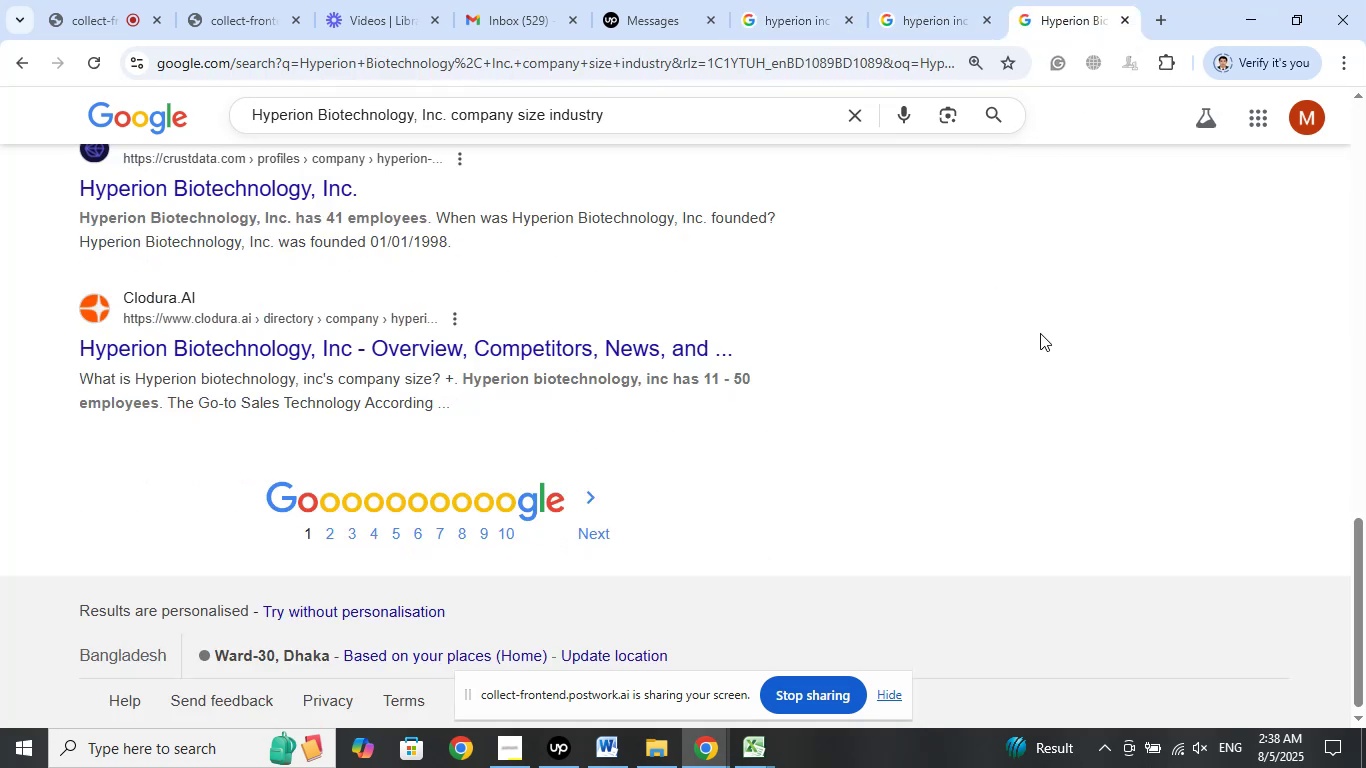 
left_click([1129, 20])
 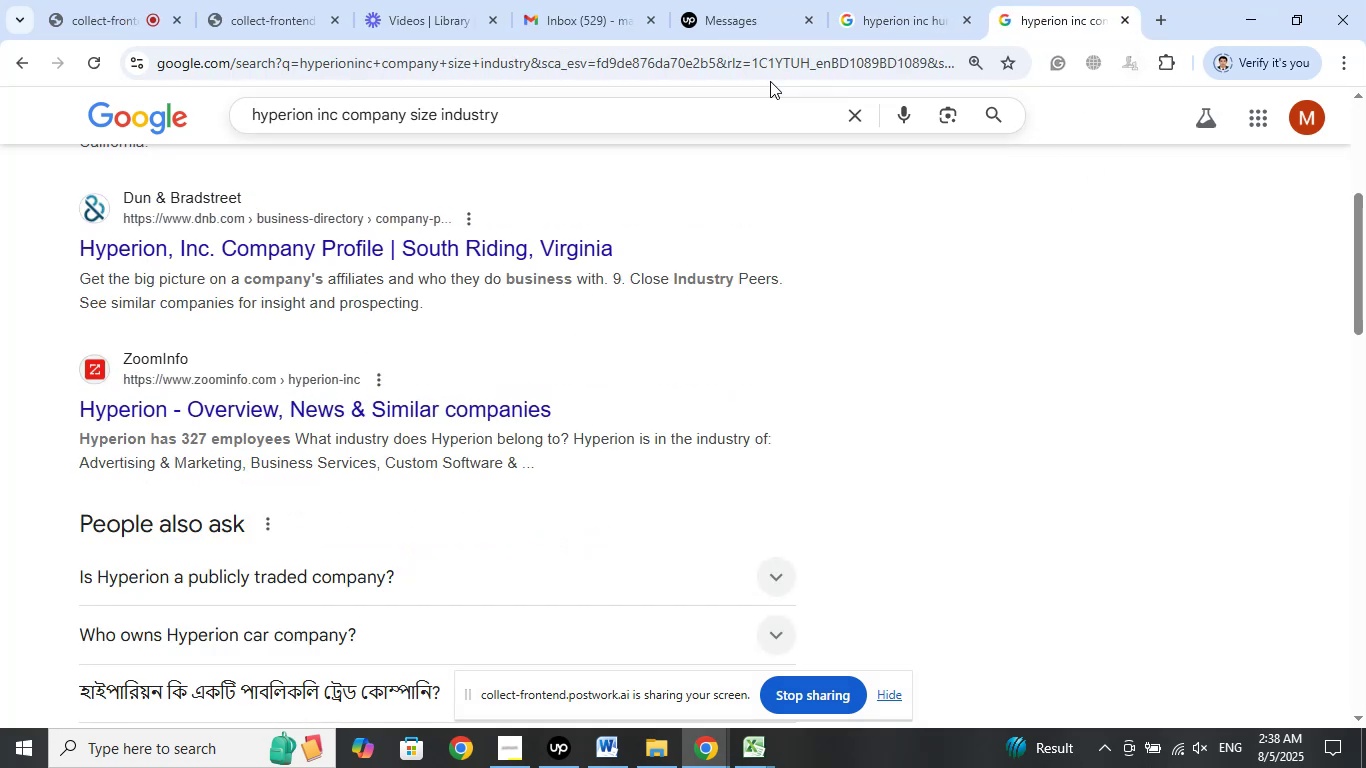 
left_click([742, 0])
 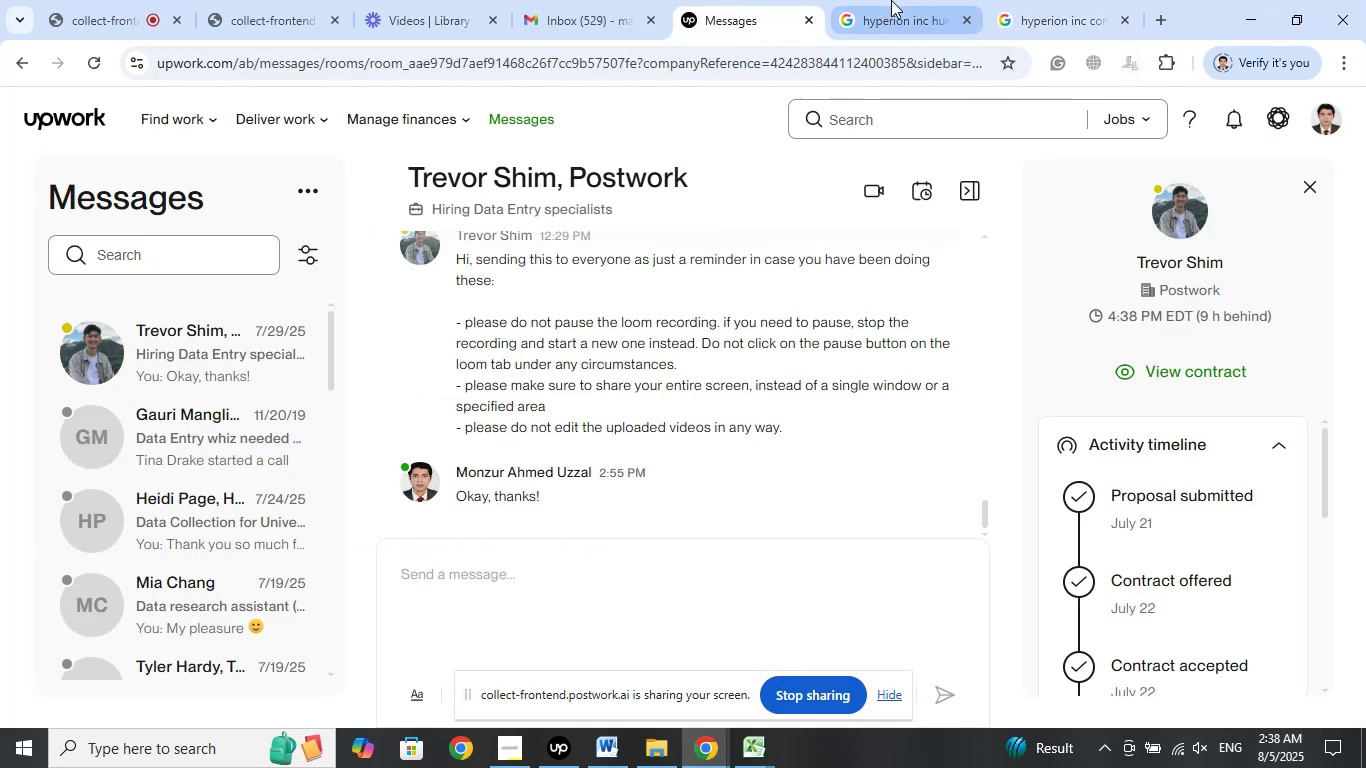 
left_click([891, 0])
 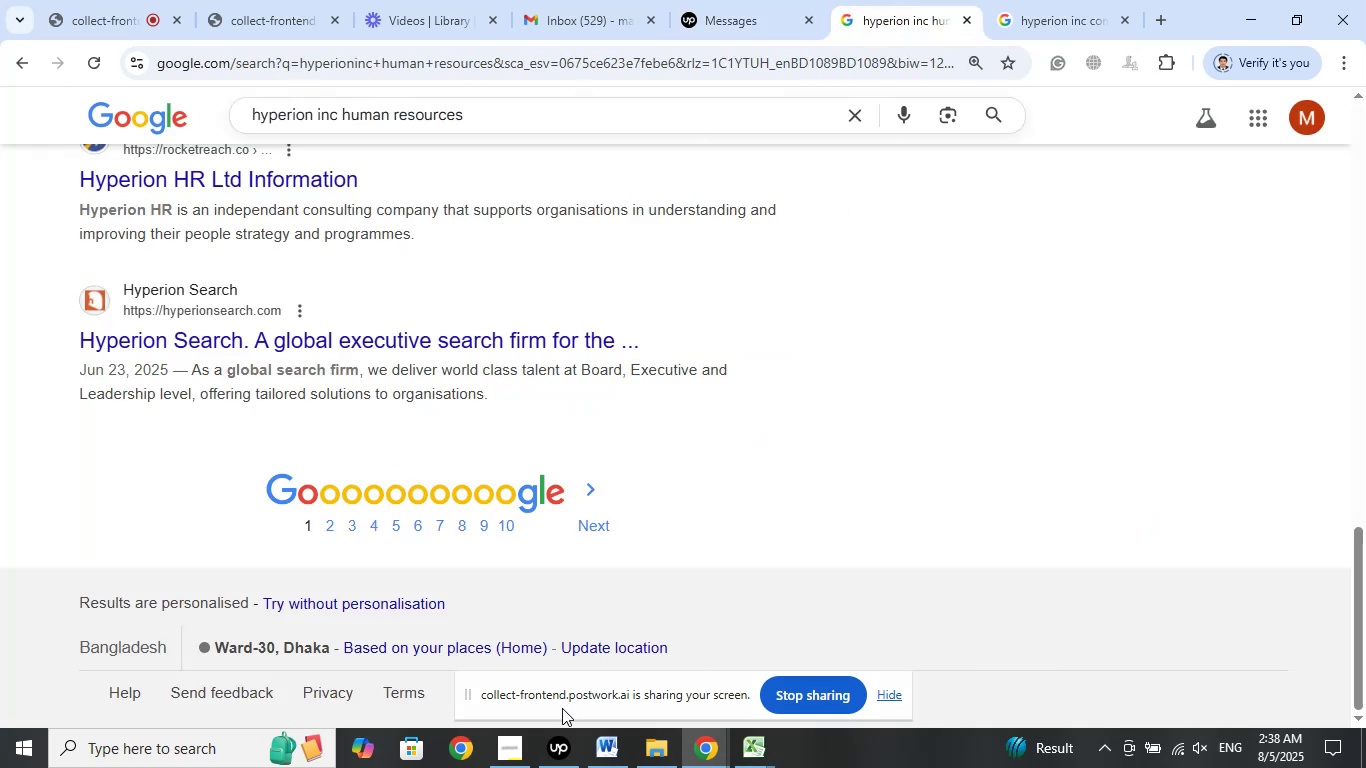 
left_click([558, 737])
 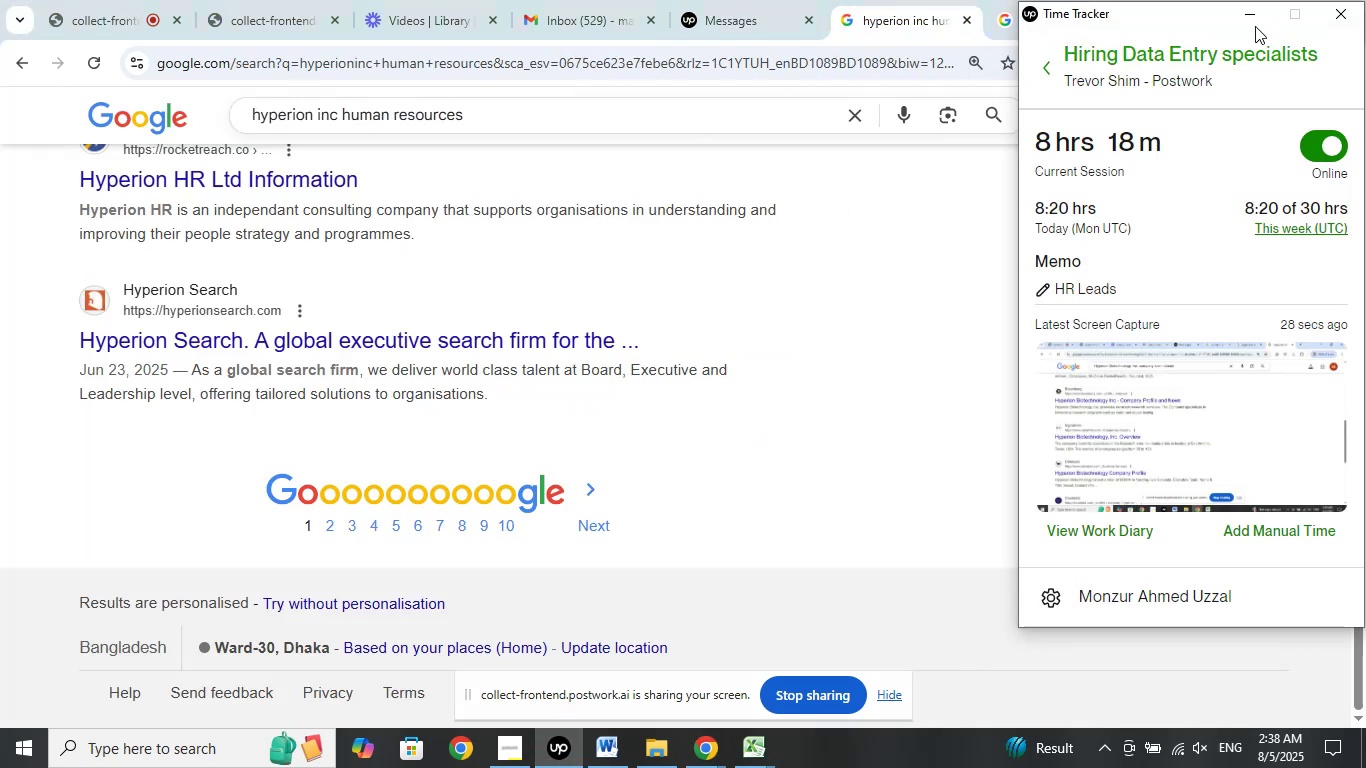 
left_click([1250, 25])
 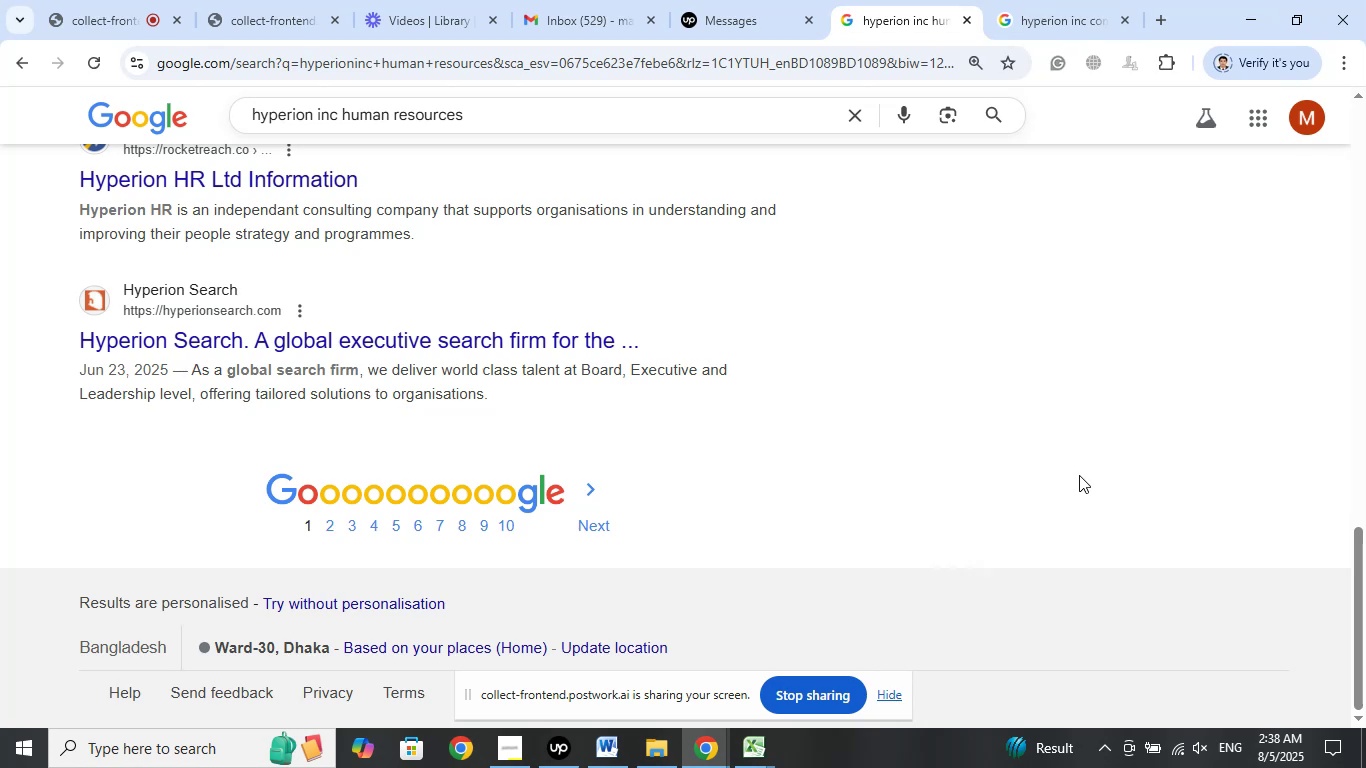 
wait(14.04)
 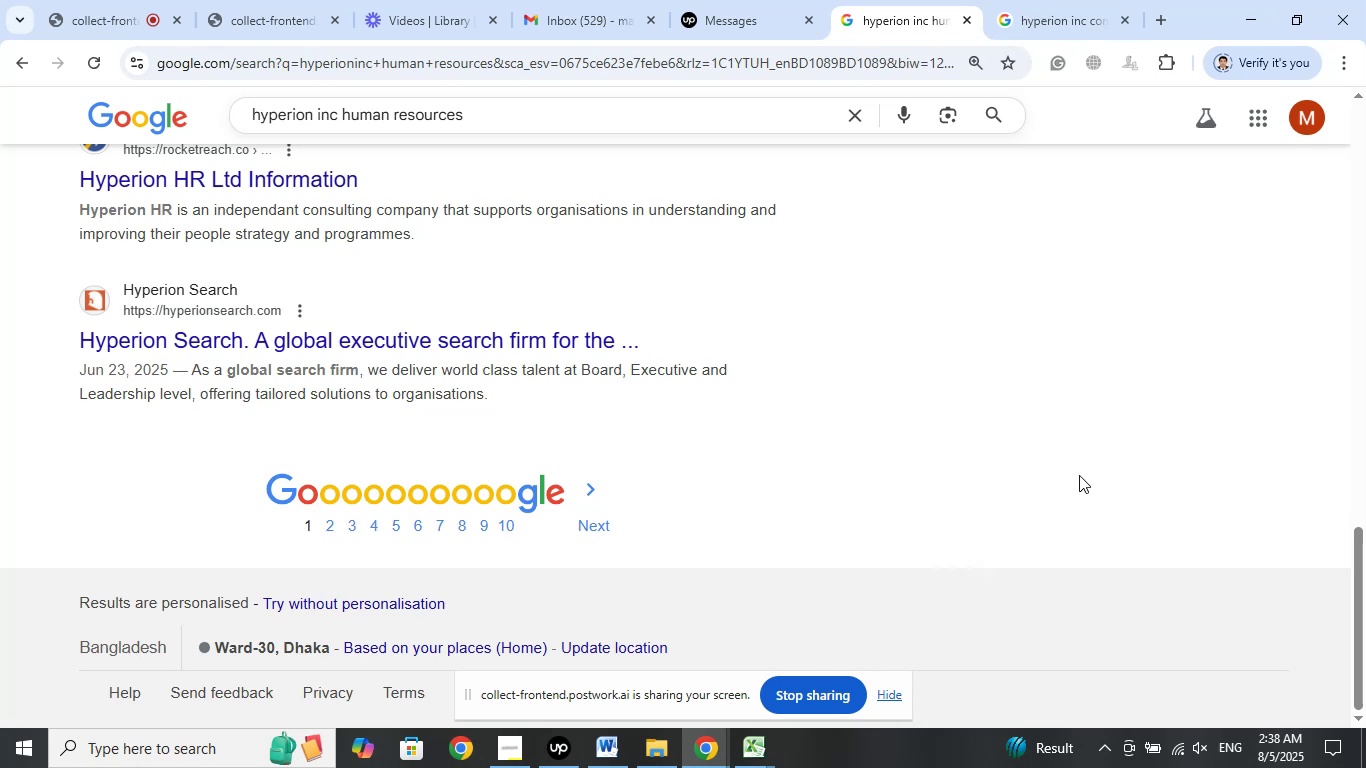 
left_click([758, 748])
 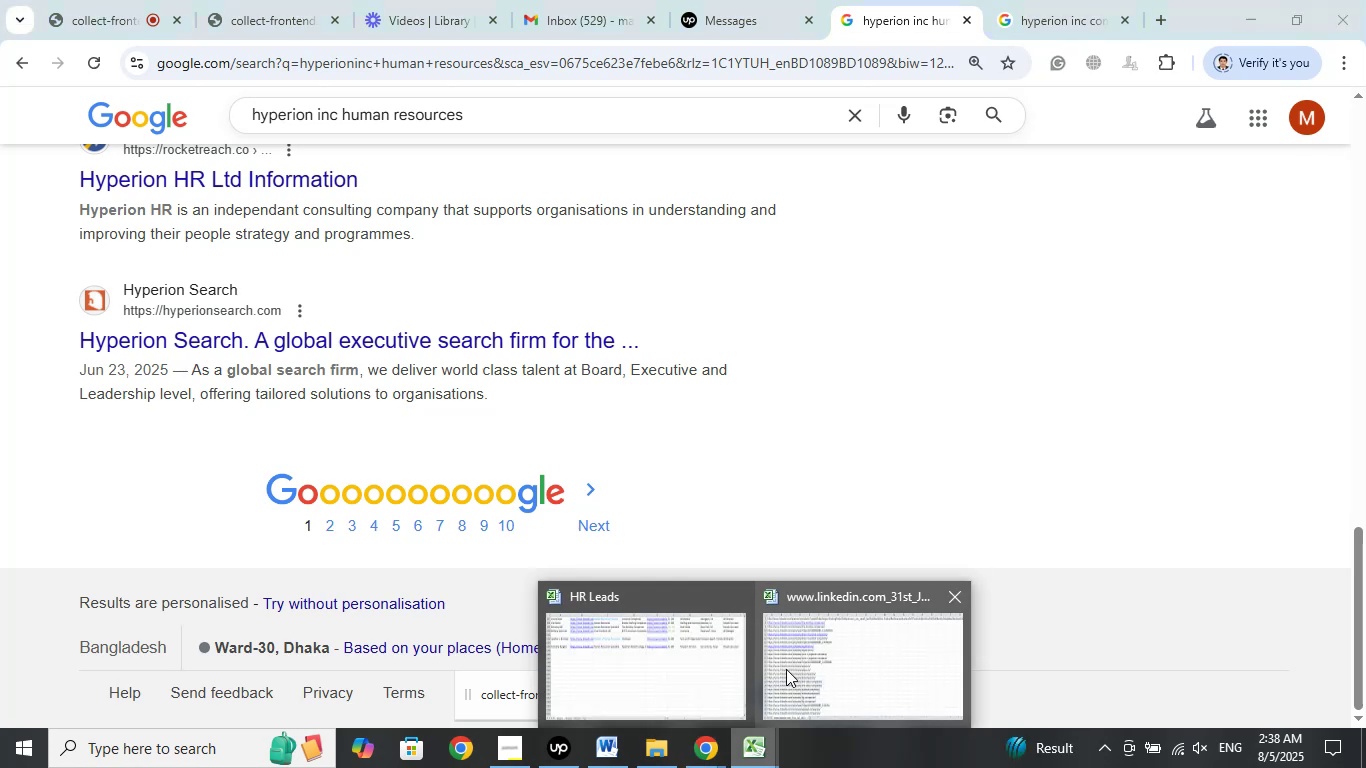 
left_click([809, 647])
 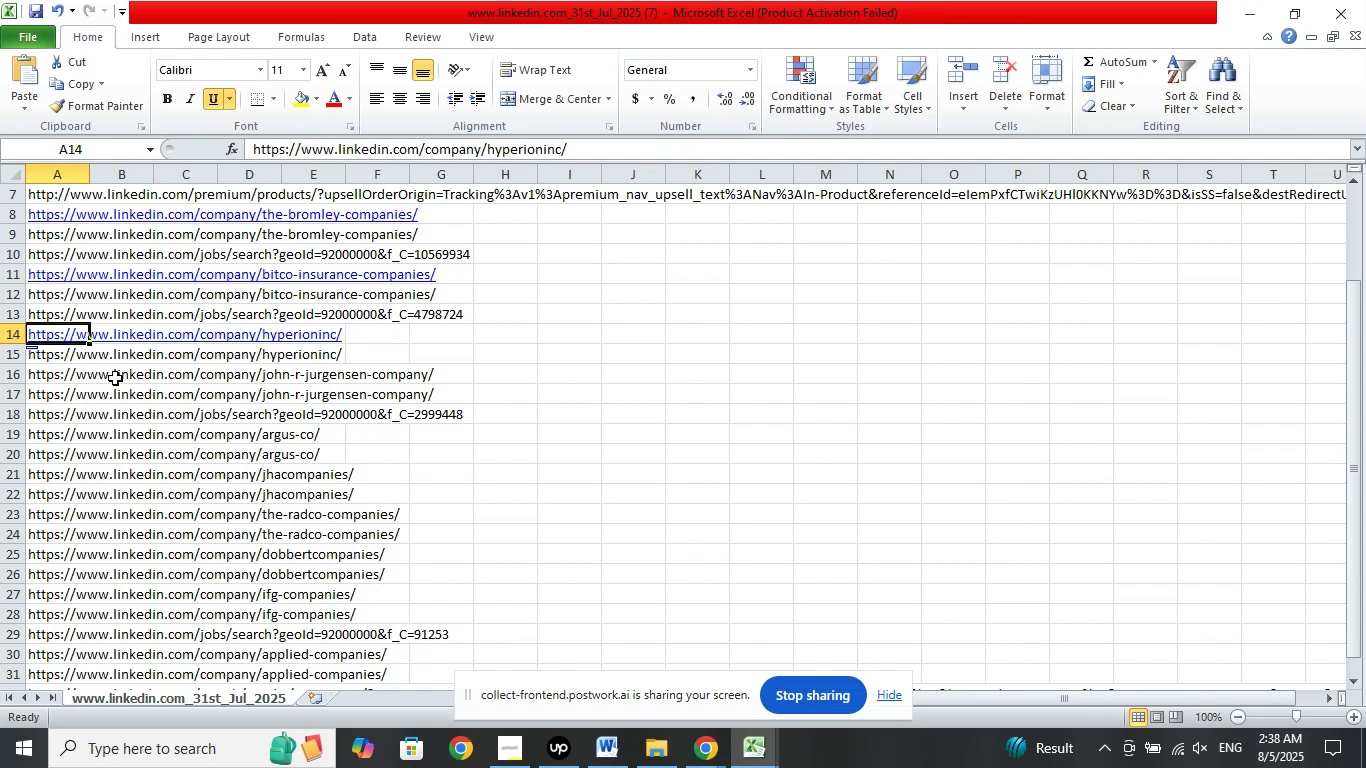 
left_click([60, 373])
 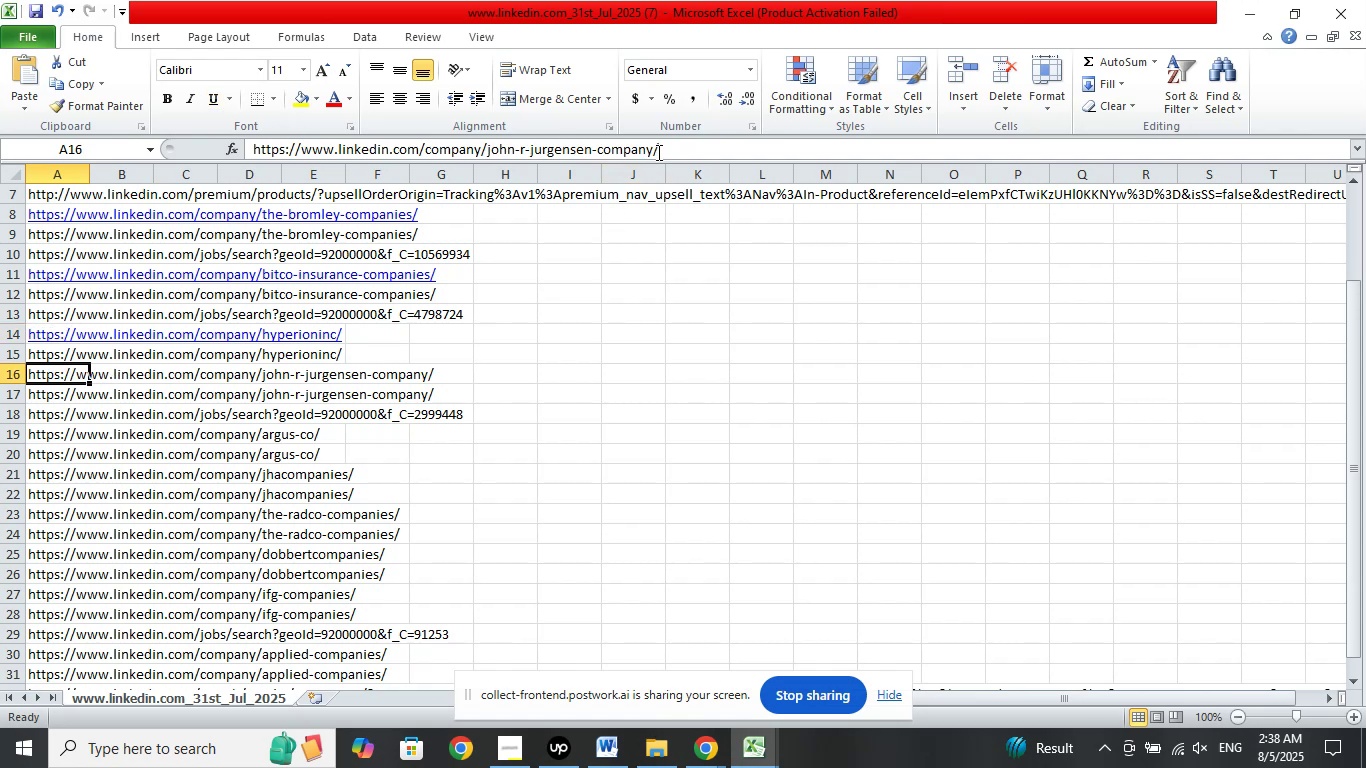 
left_click_drag(start_coordinate=[652, 148], to_coordinate=[488, 148])
 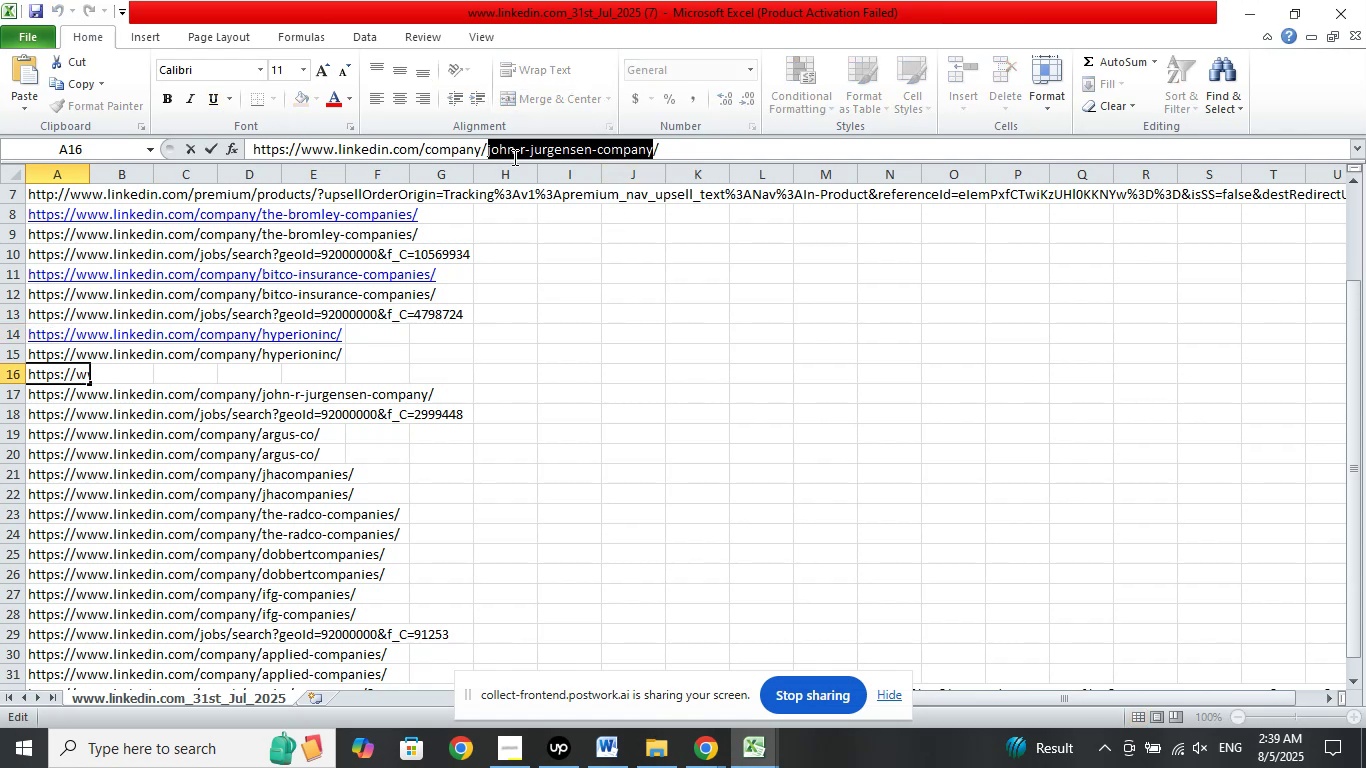 
right_click([513, 157])
 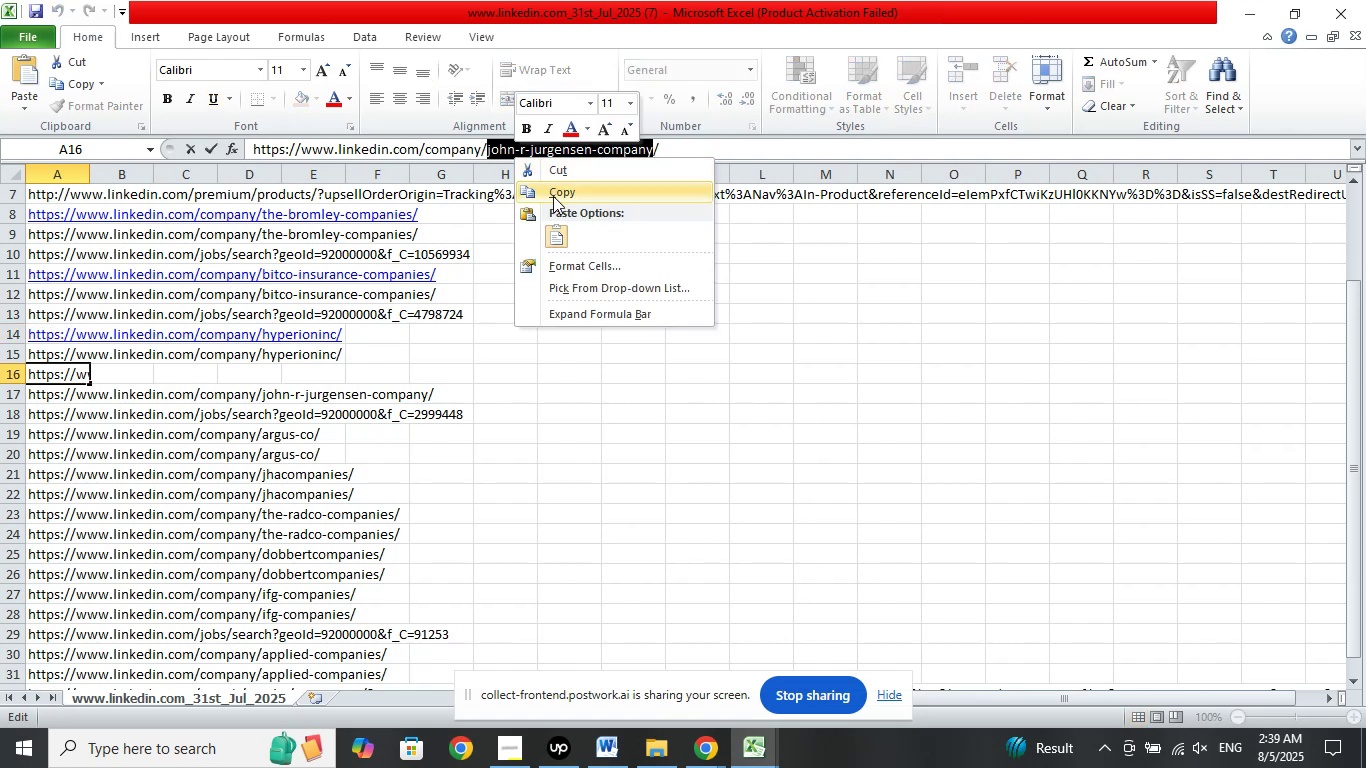 
left_click([553, 196])
 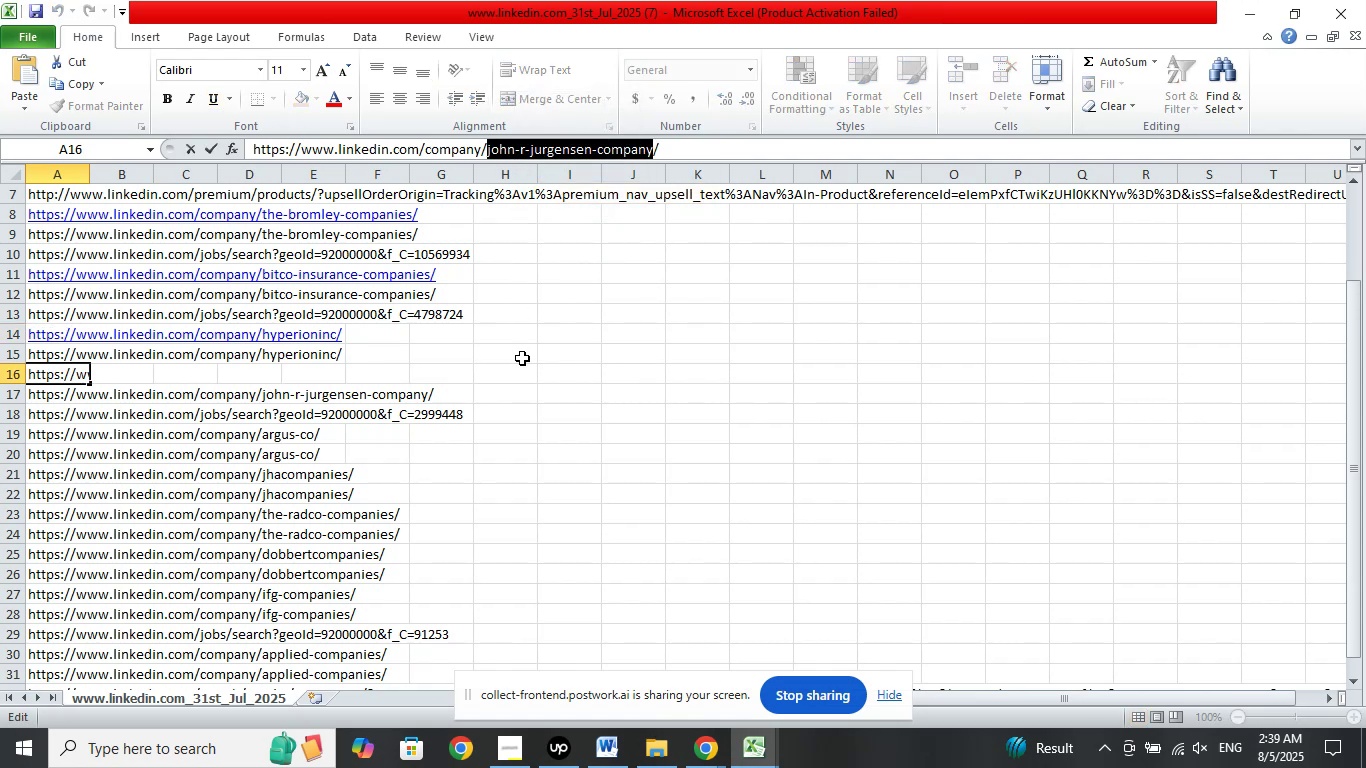 
left_click([519, 361])
 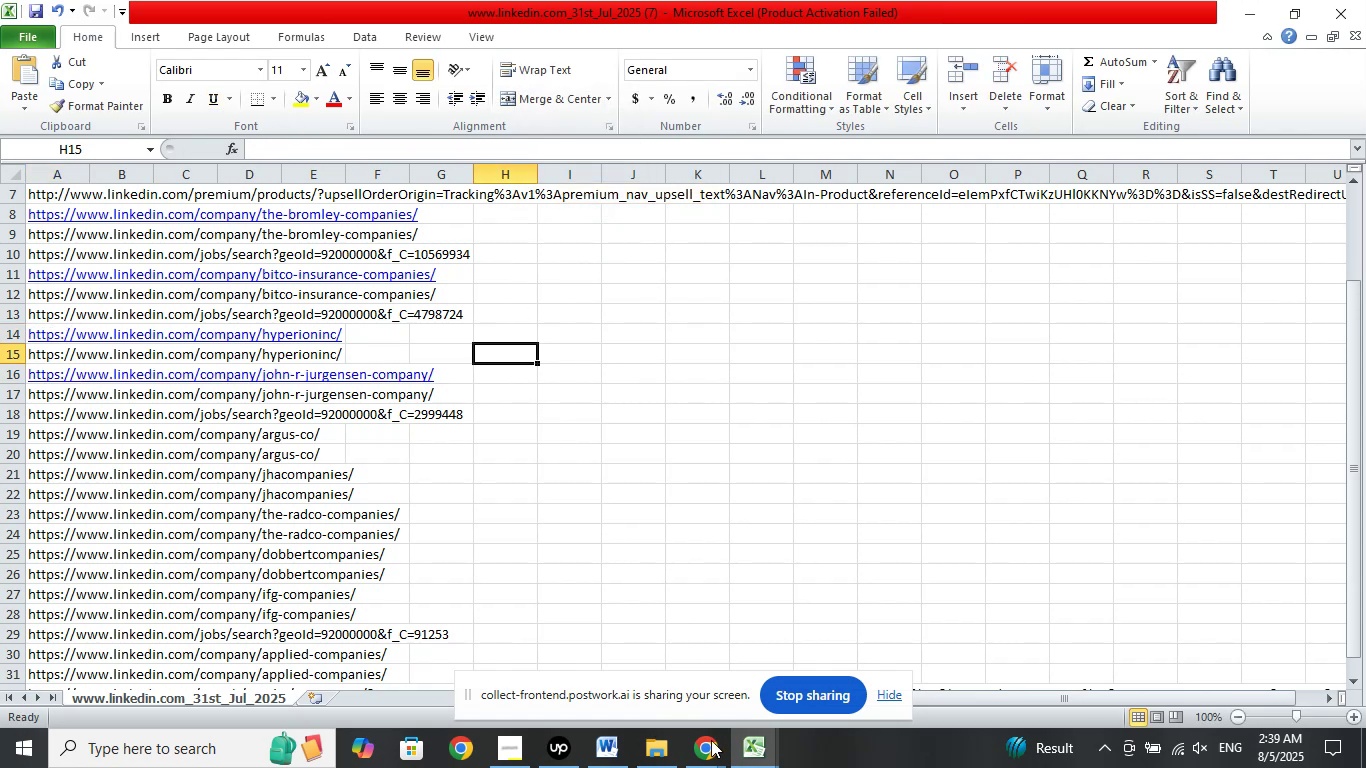 
left_click([711, 753])
 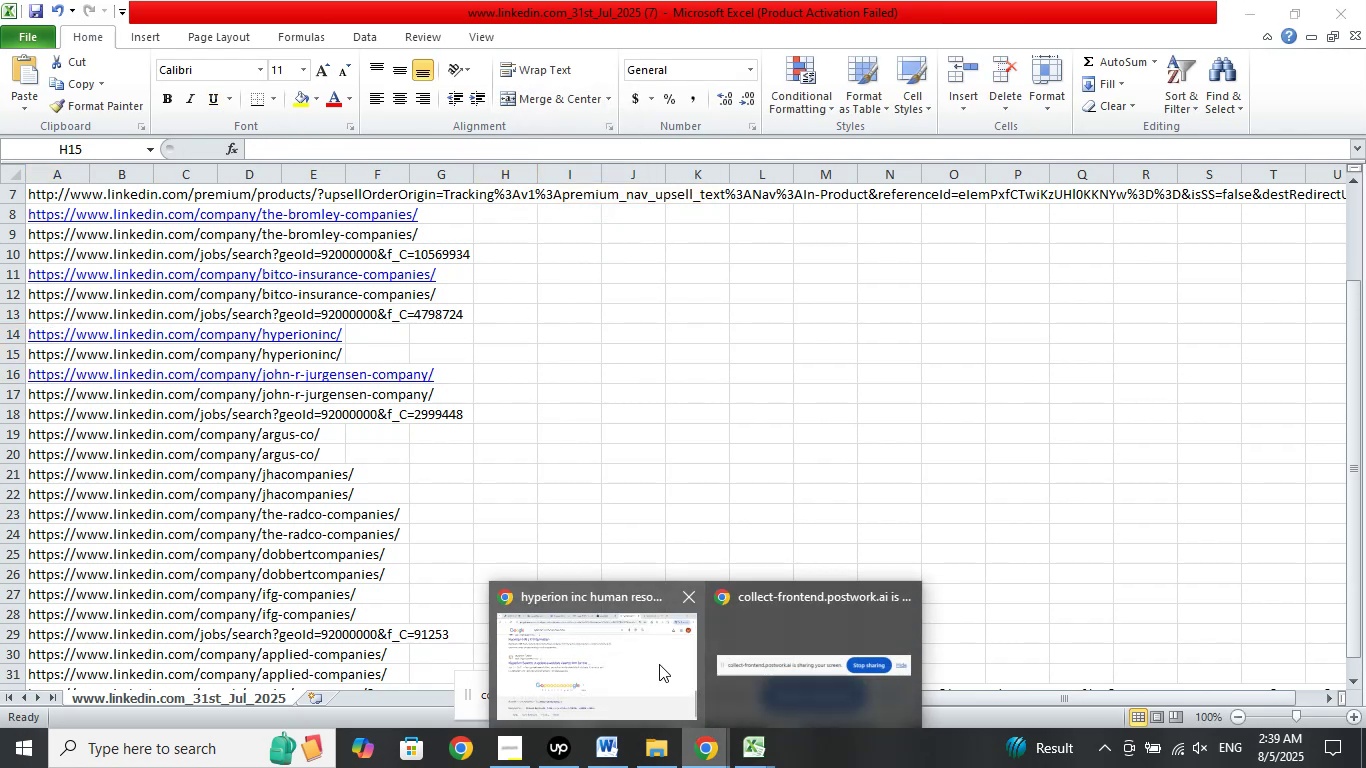 
left_click([658, 663])
 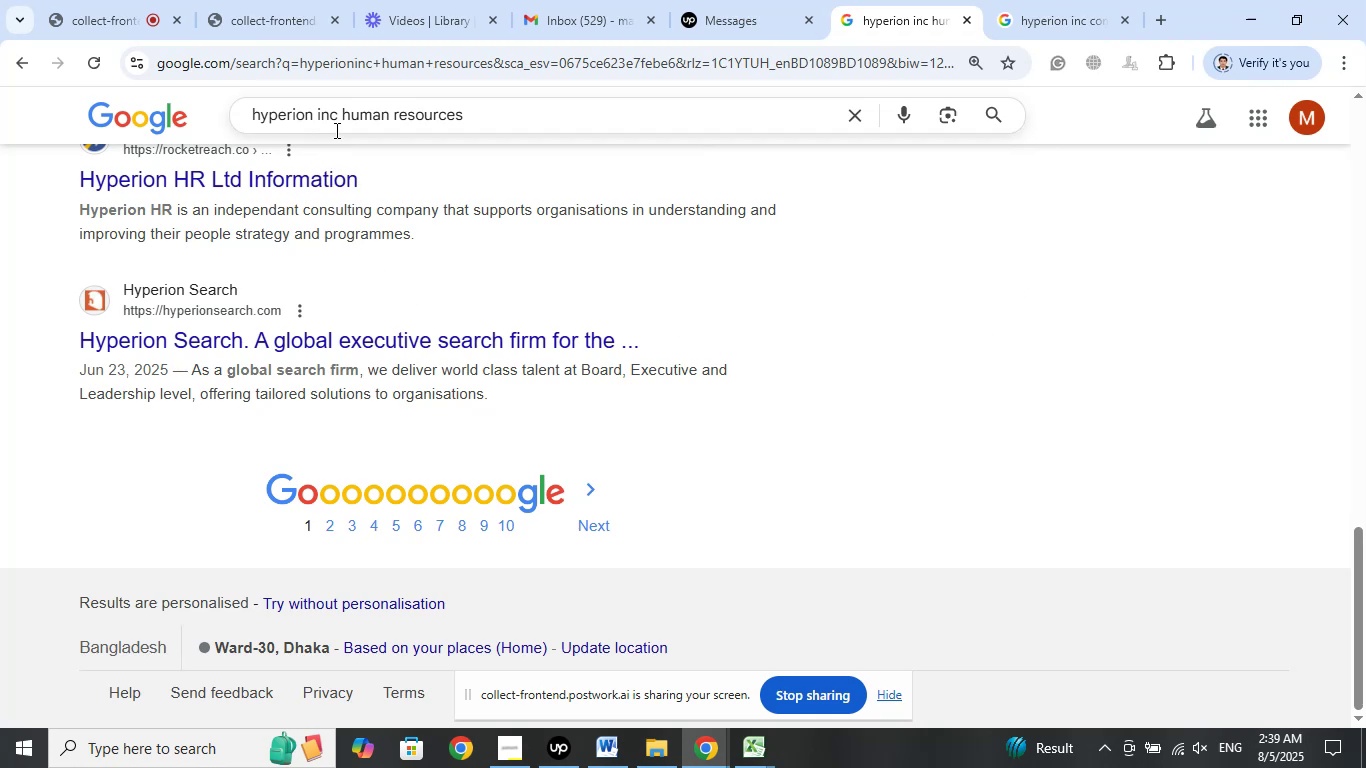 
left_click_drag(start_coordinate=[335, 113], to_coordinate=[173, 112])
 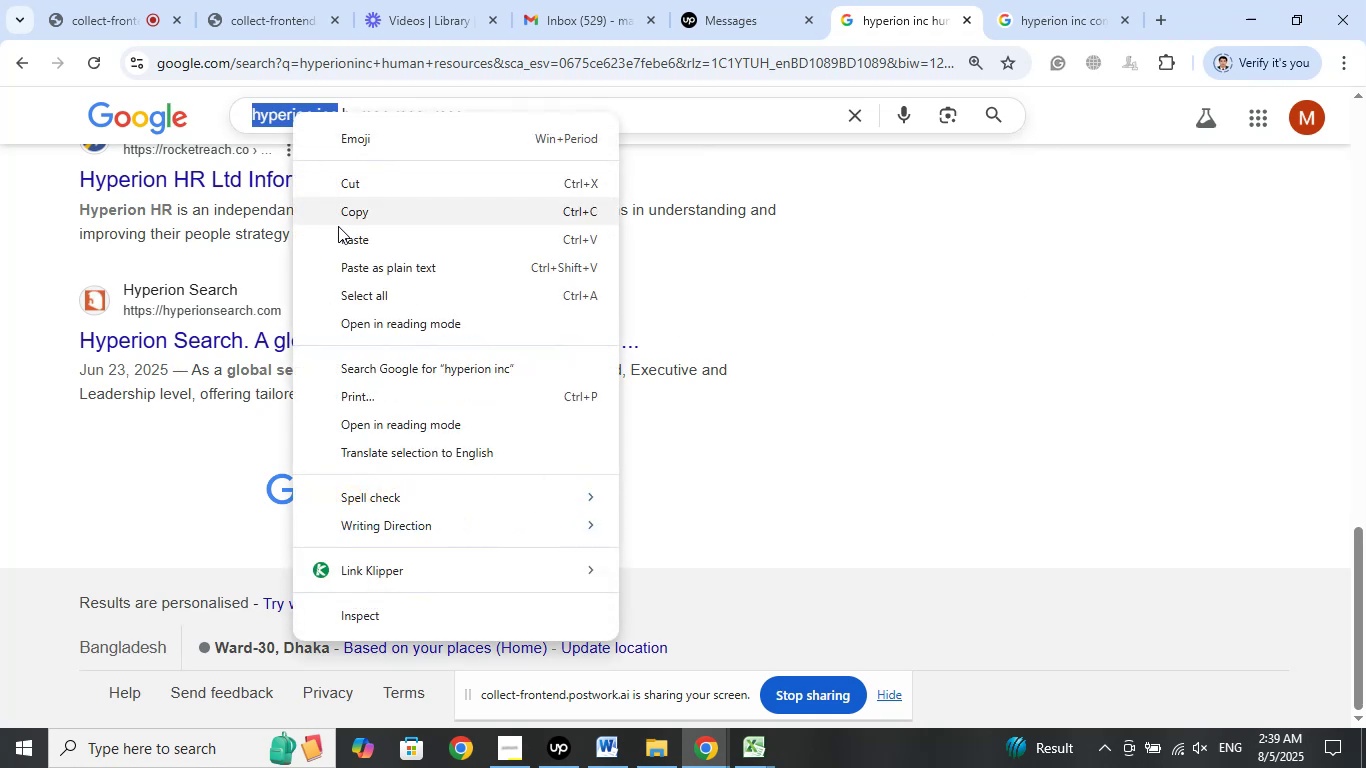 
left_click([342, 236])
 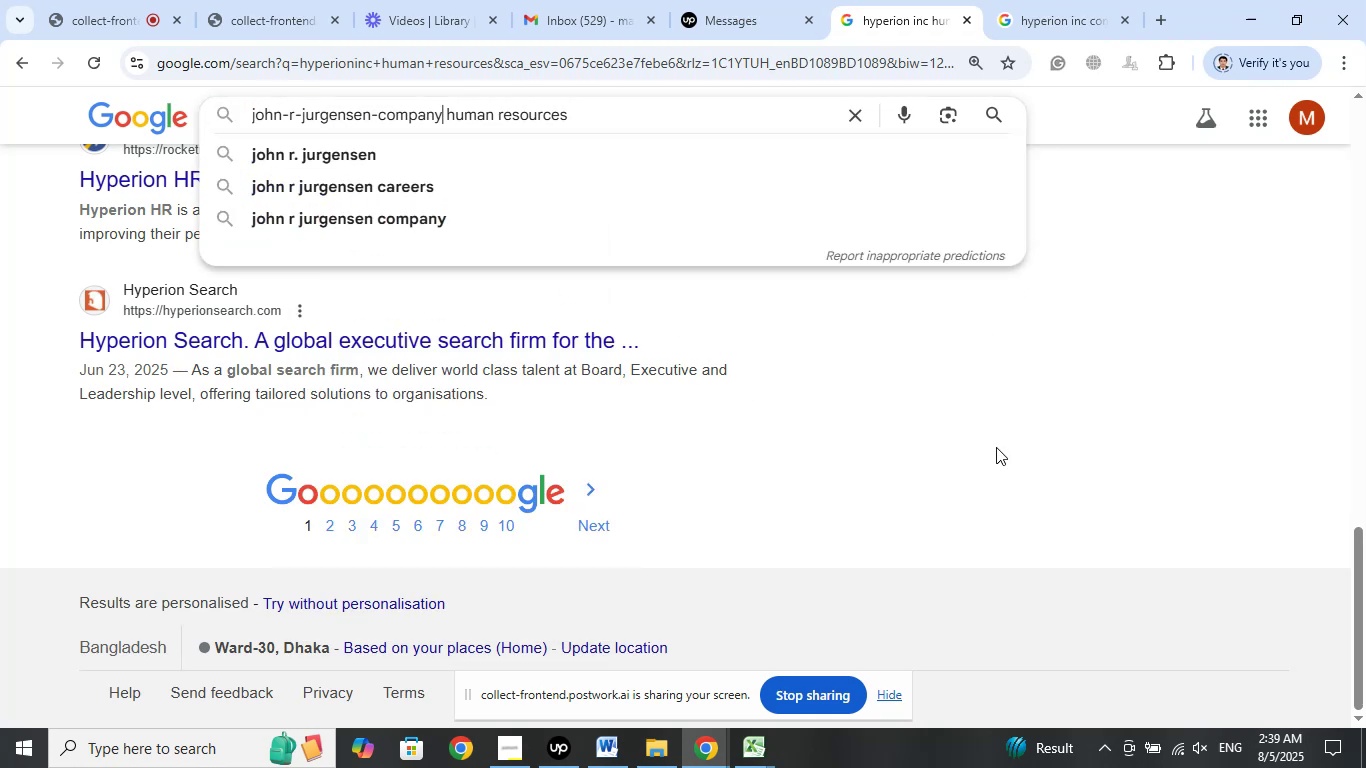 
key(Enter)
 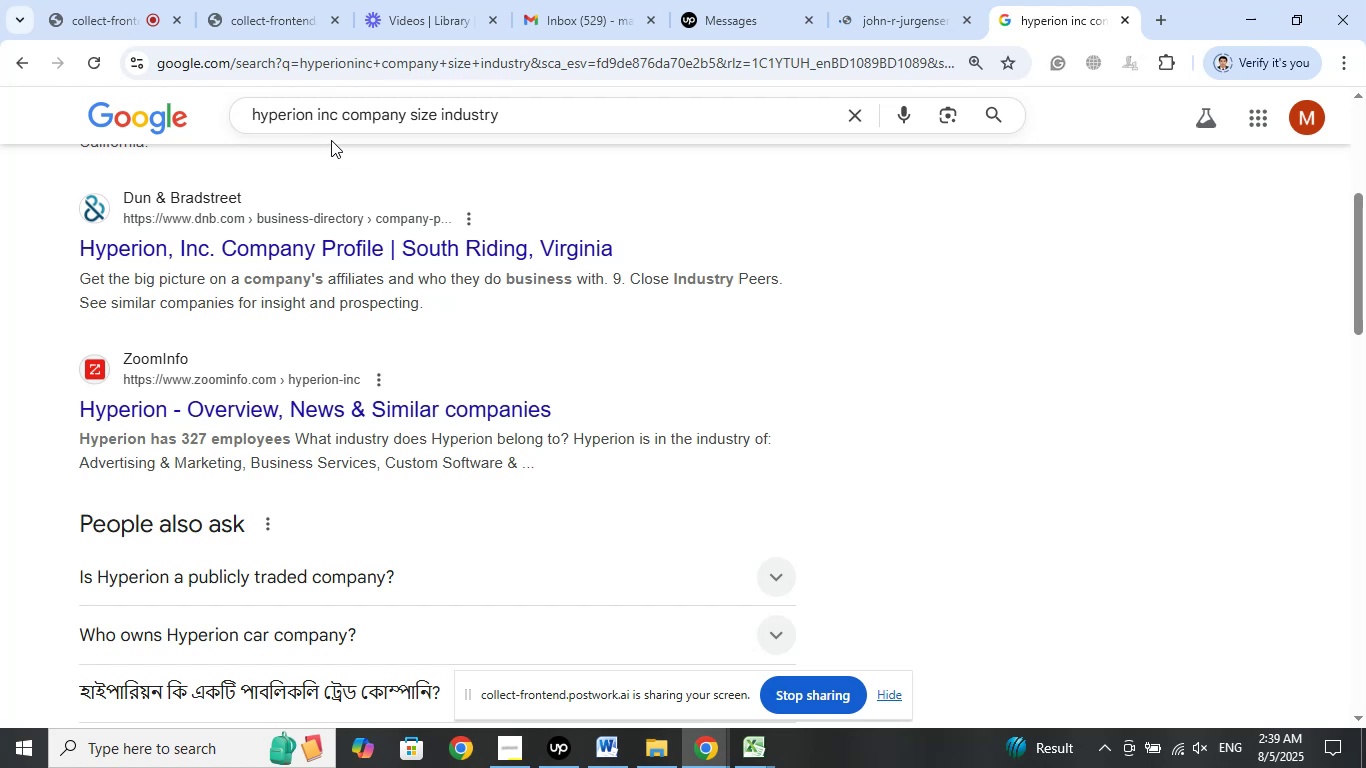 
wait(5.46)
 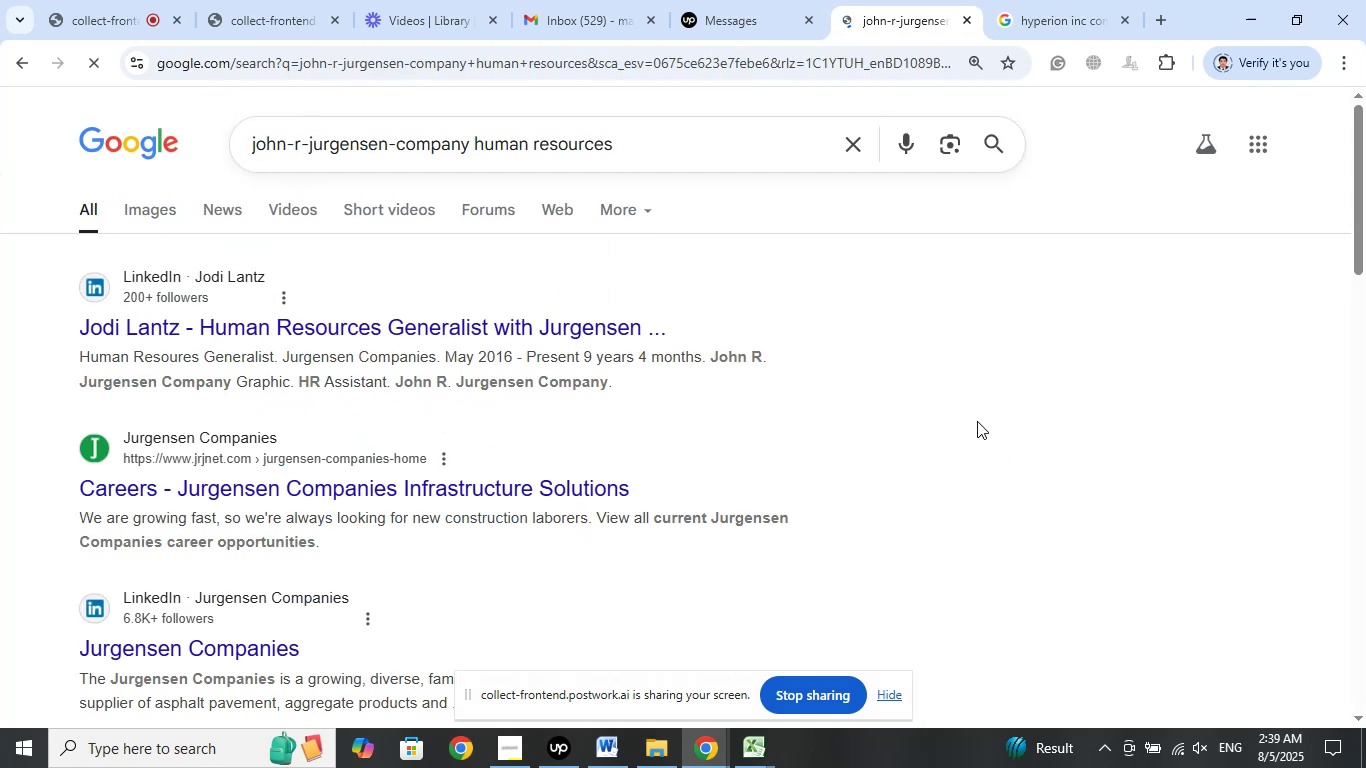 
left_click_drag(start_coordinate=[337, 113], to_coordinate=[193, 104])
 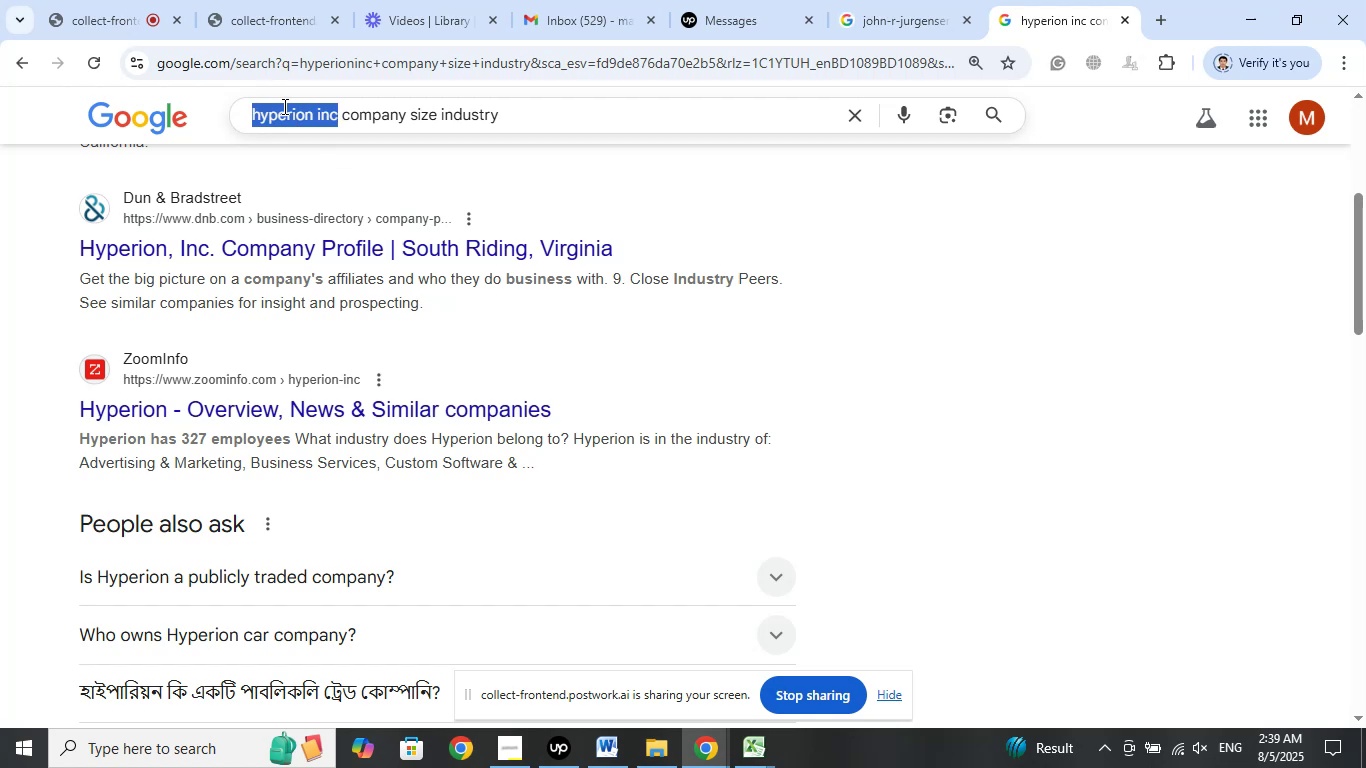 
right_click([283, 106])
 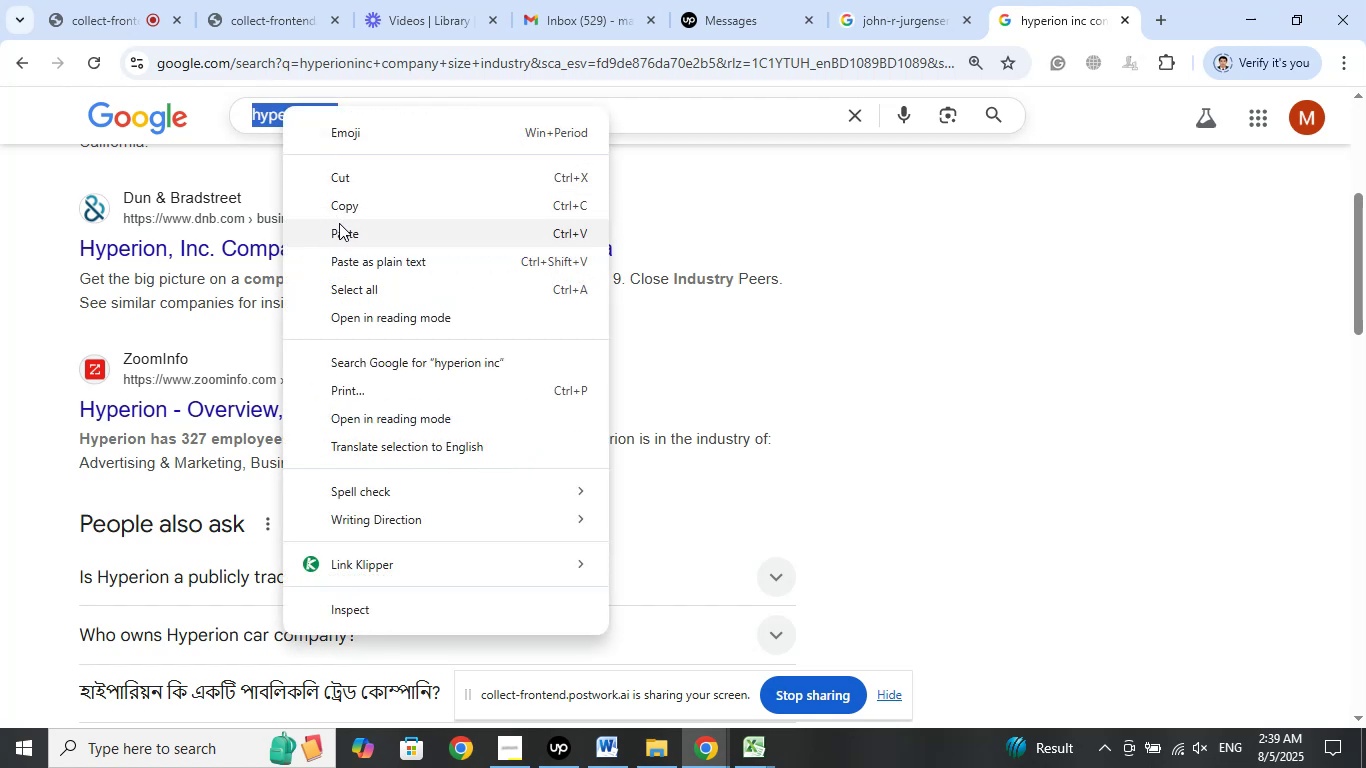 
left_click([339, 227])
 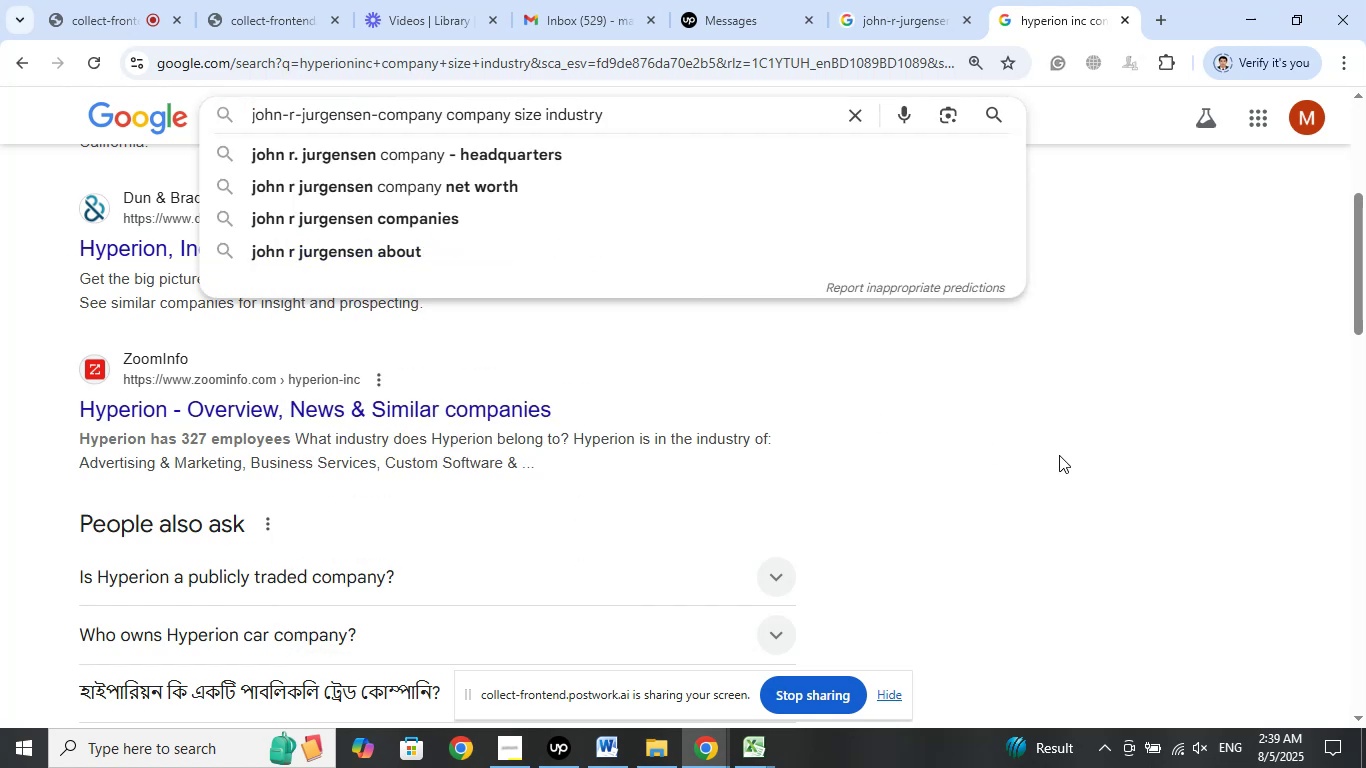 
key(Enter)
 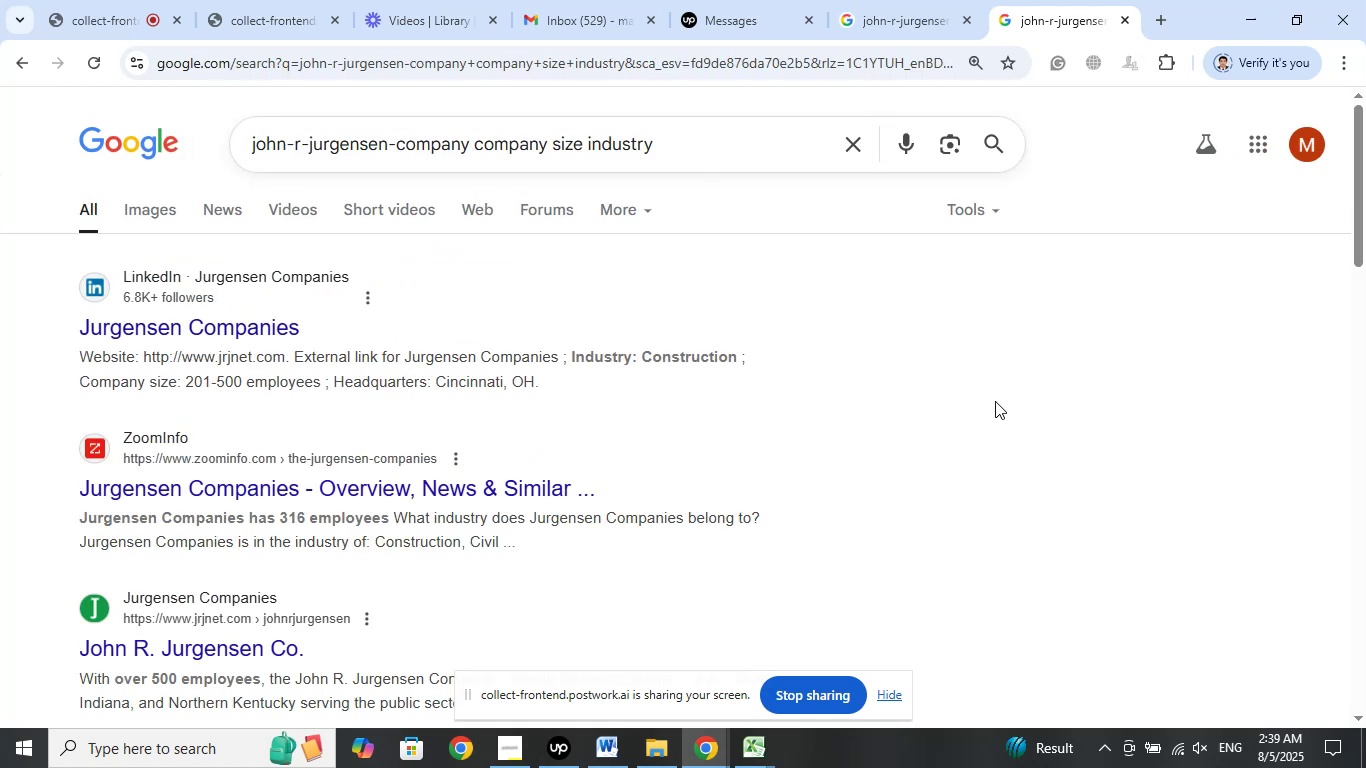 
wait(8.88)
 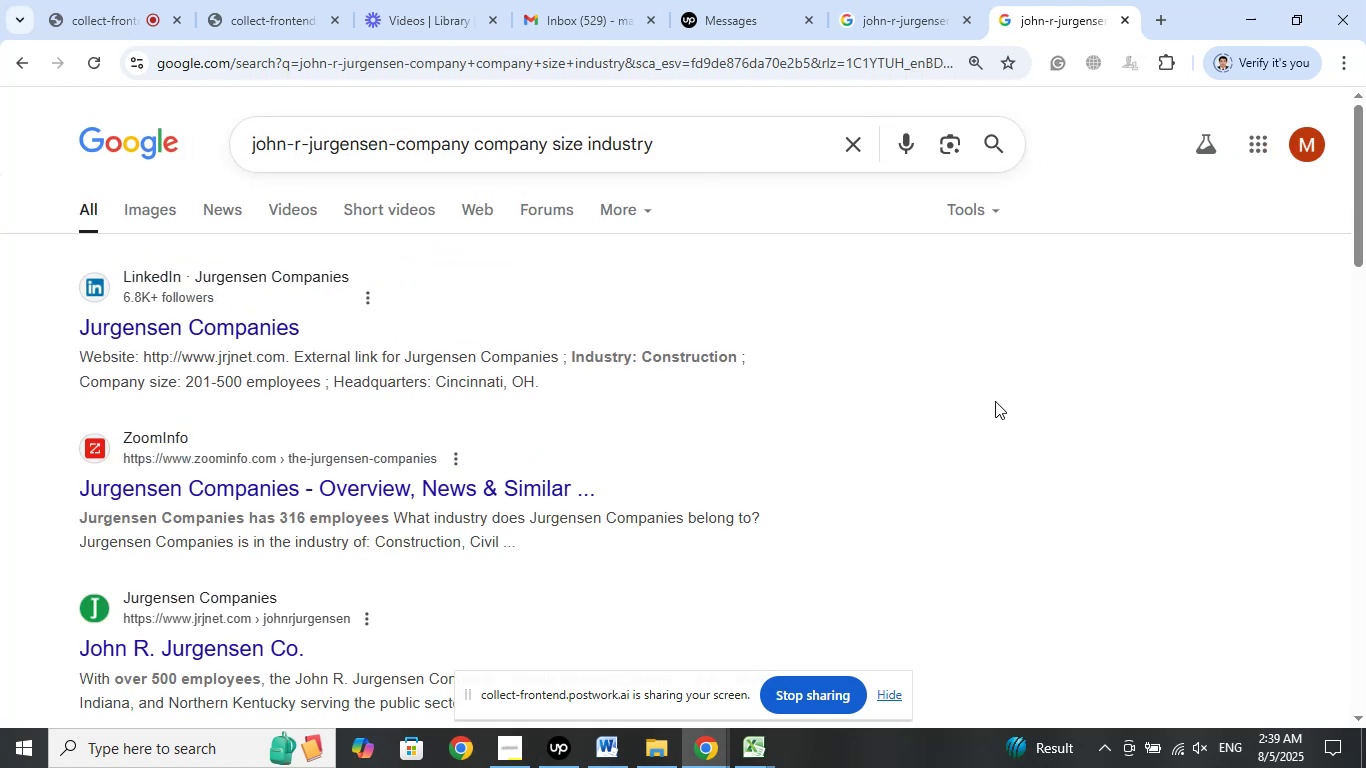 
left_click([930, 0])
 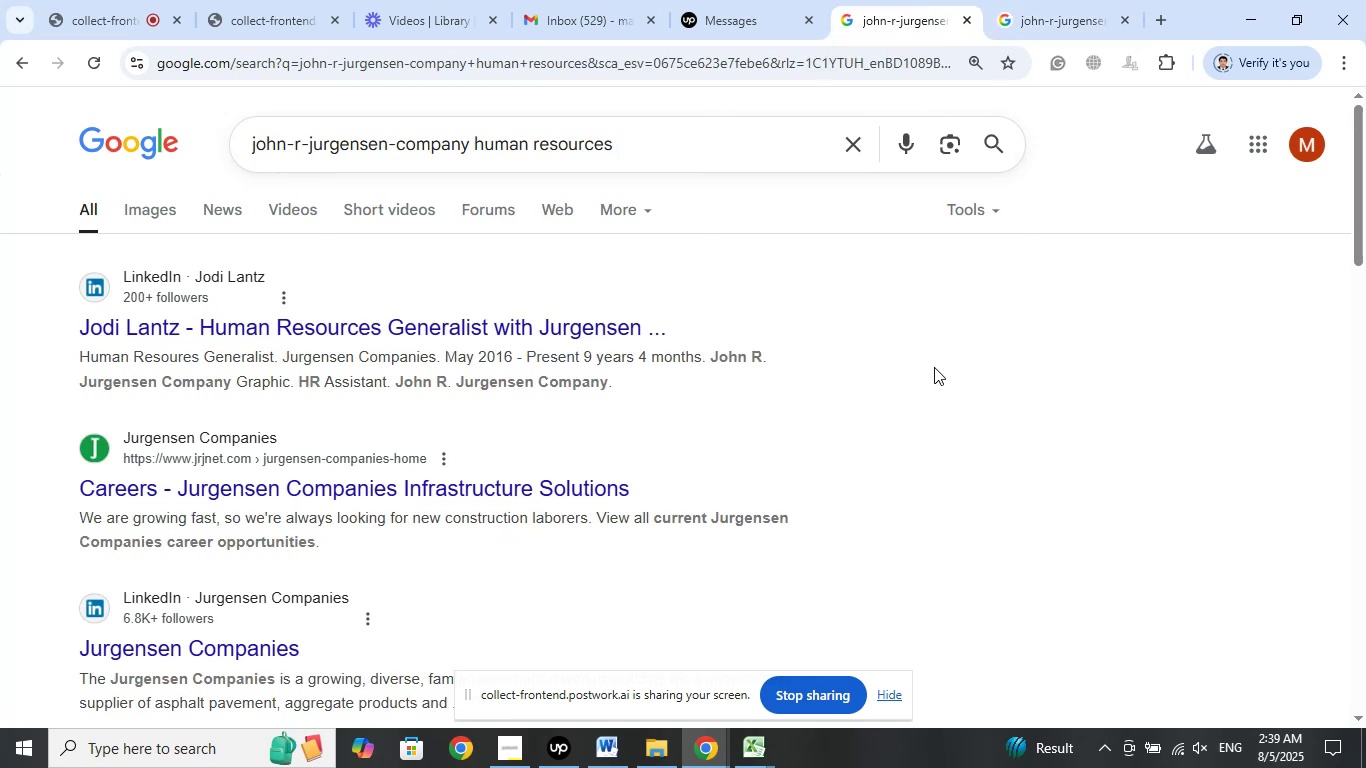 
left_click([934, 367])
 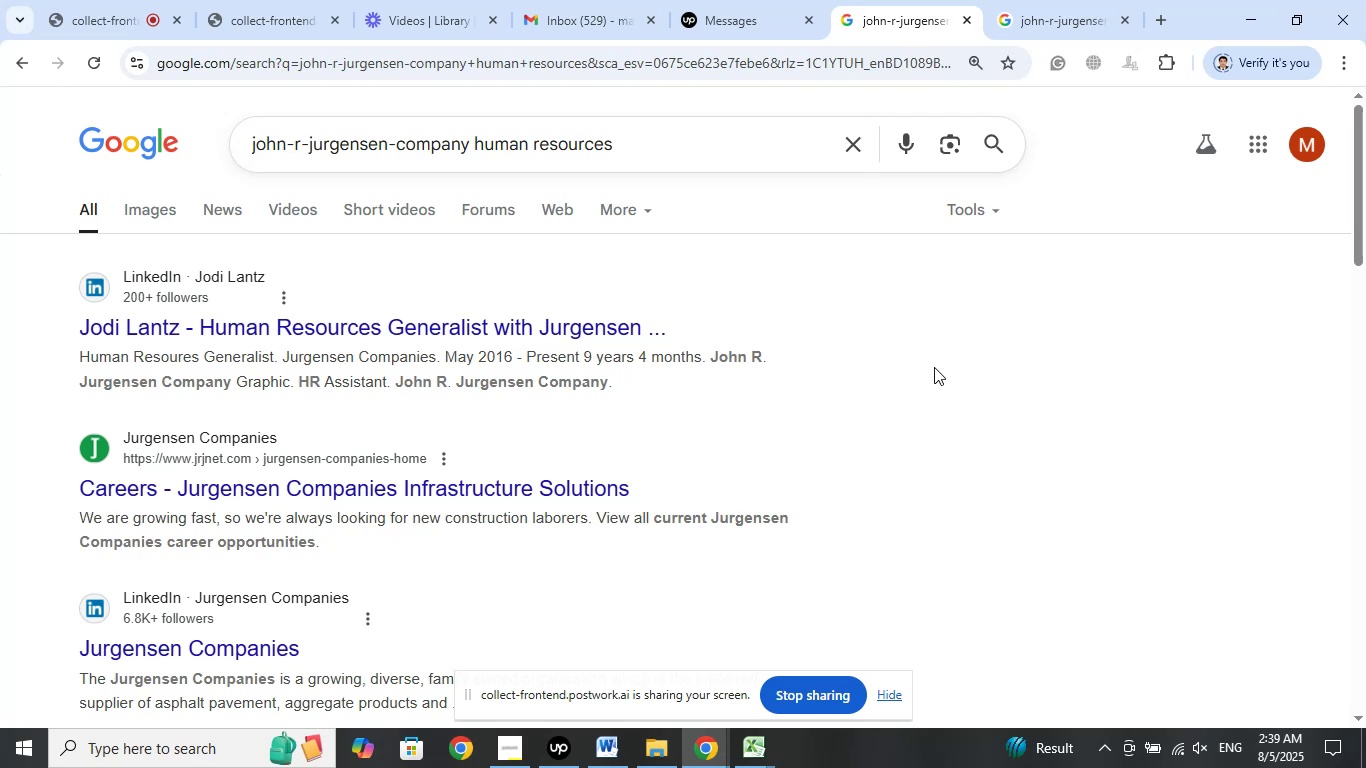 
wait(19.18)
 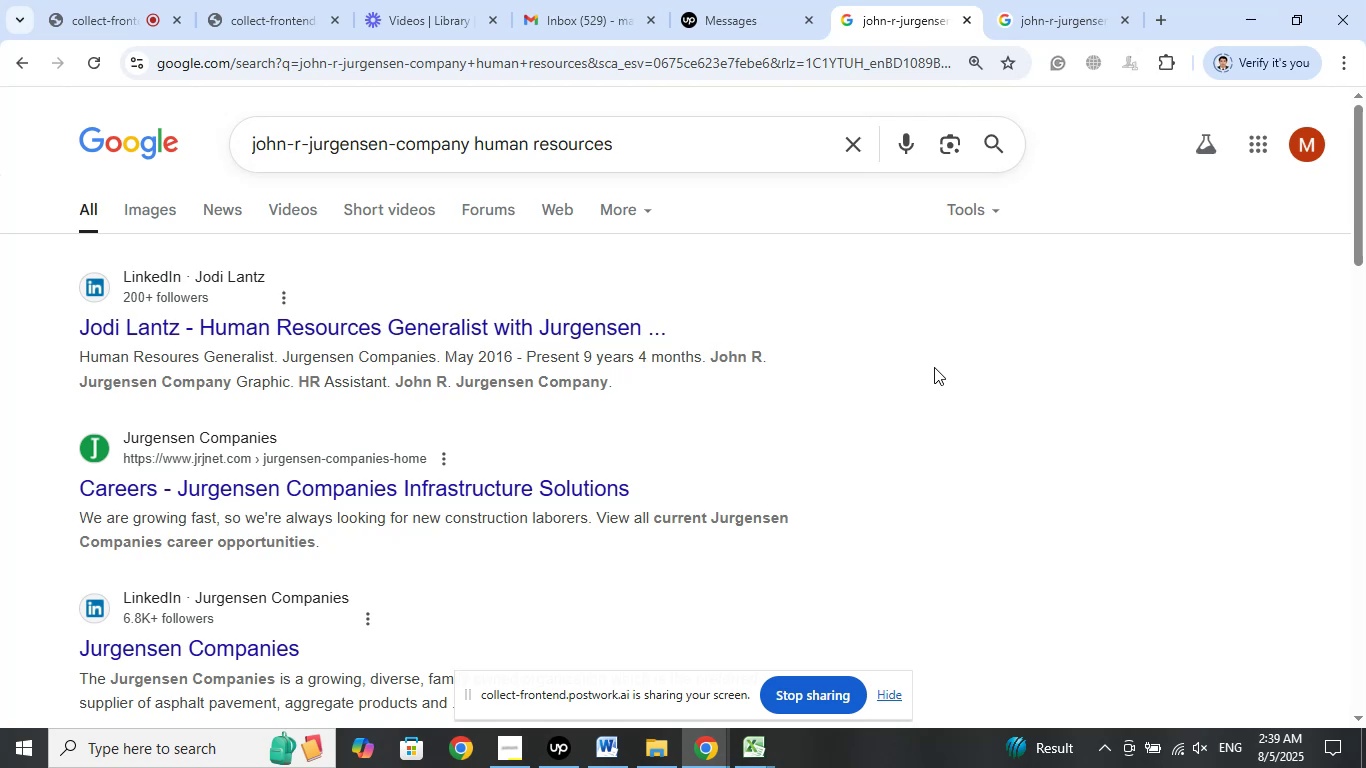 
left_click_drag(start_coordinate=[65, 329], to_coordinate=[79, 326])
 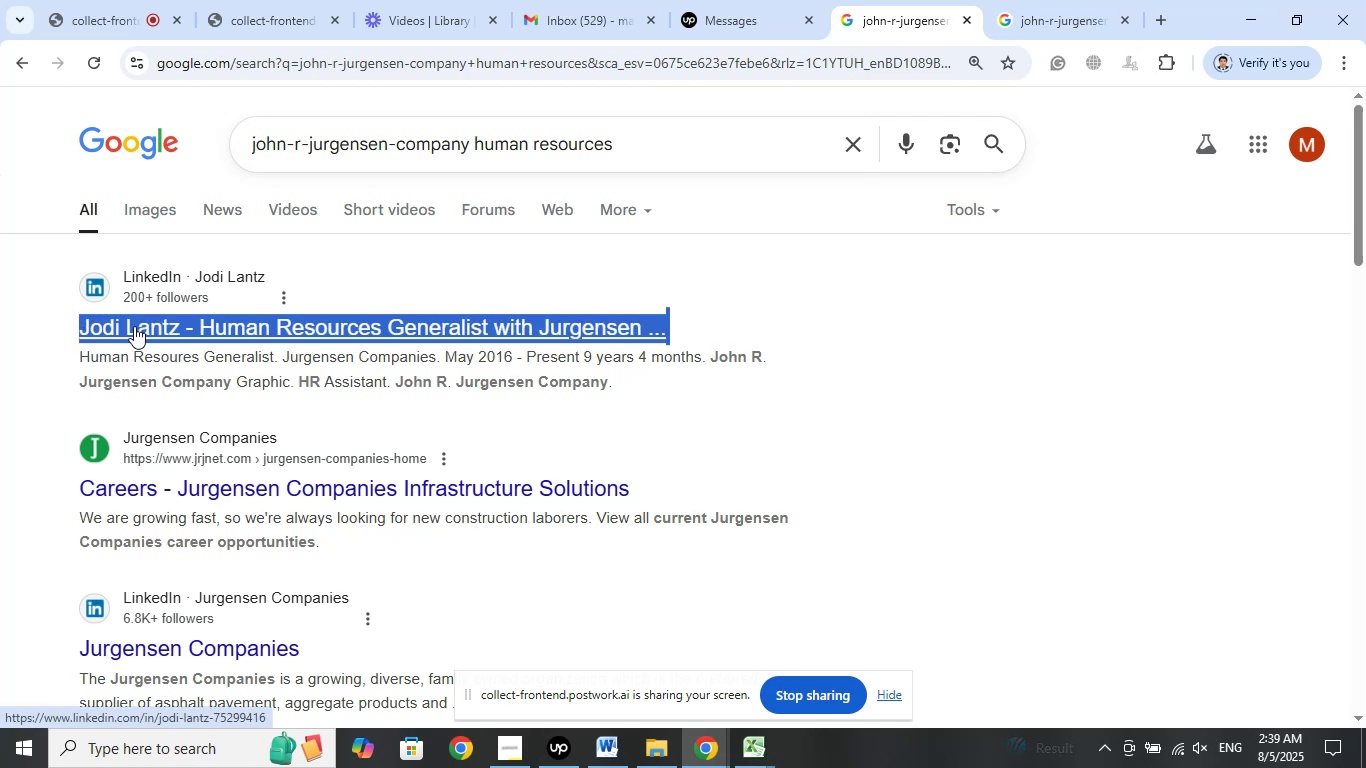 
right_click([134, 326])
 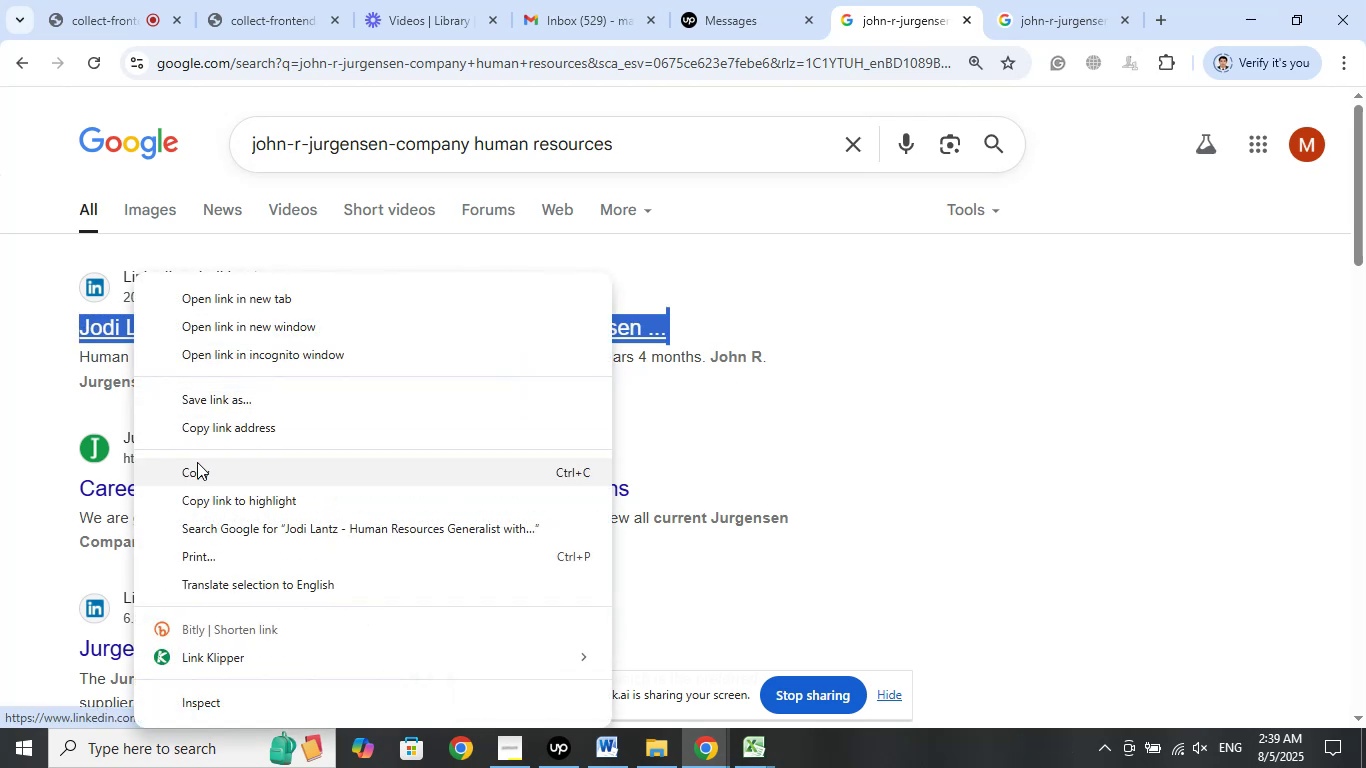 
left_click([197, 469])
 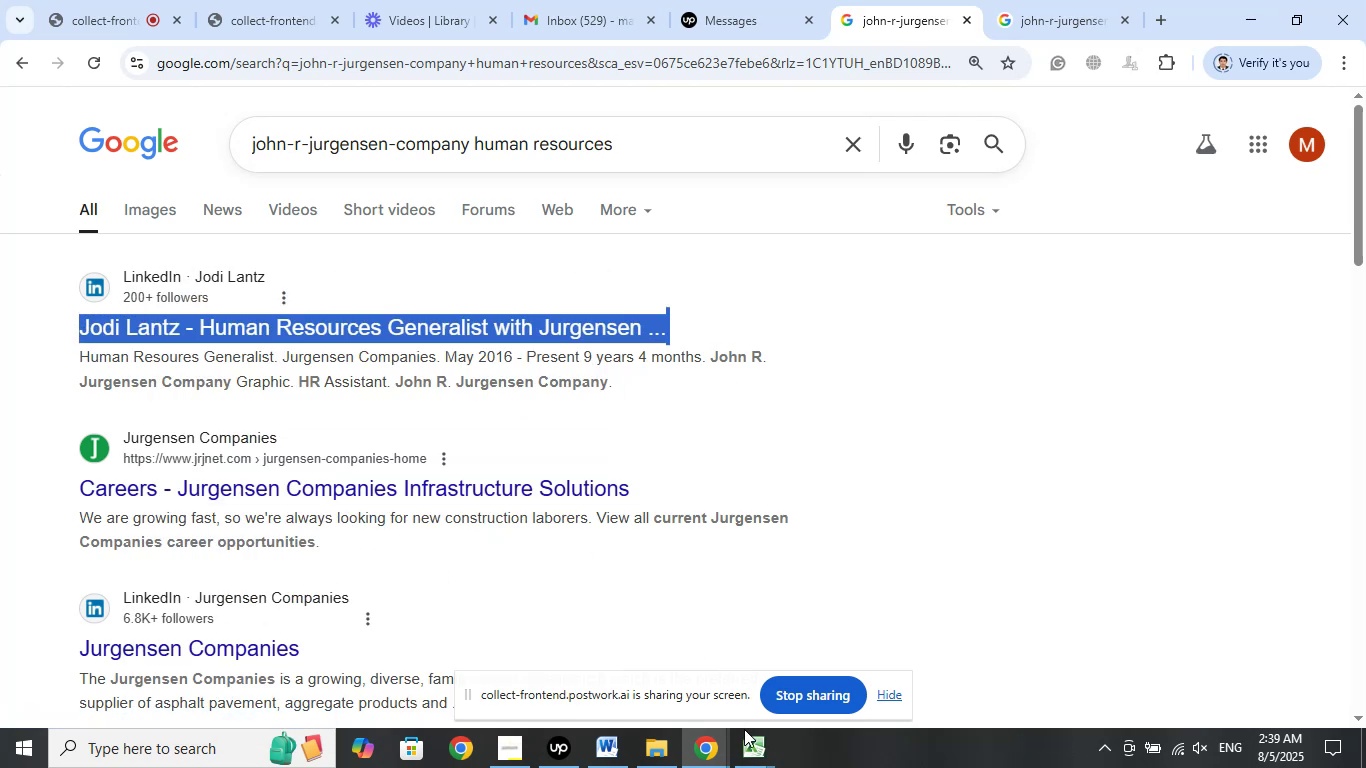 
left_click([745, 742])
 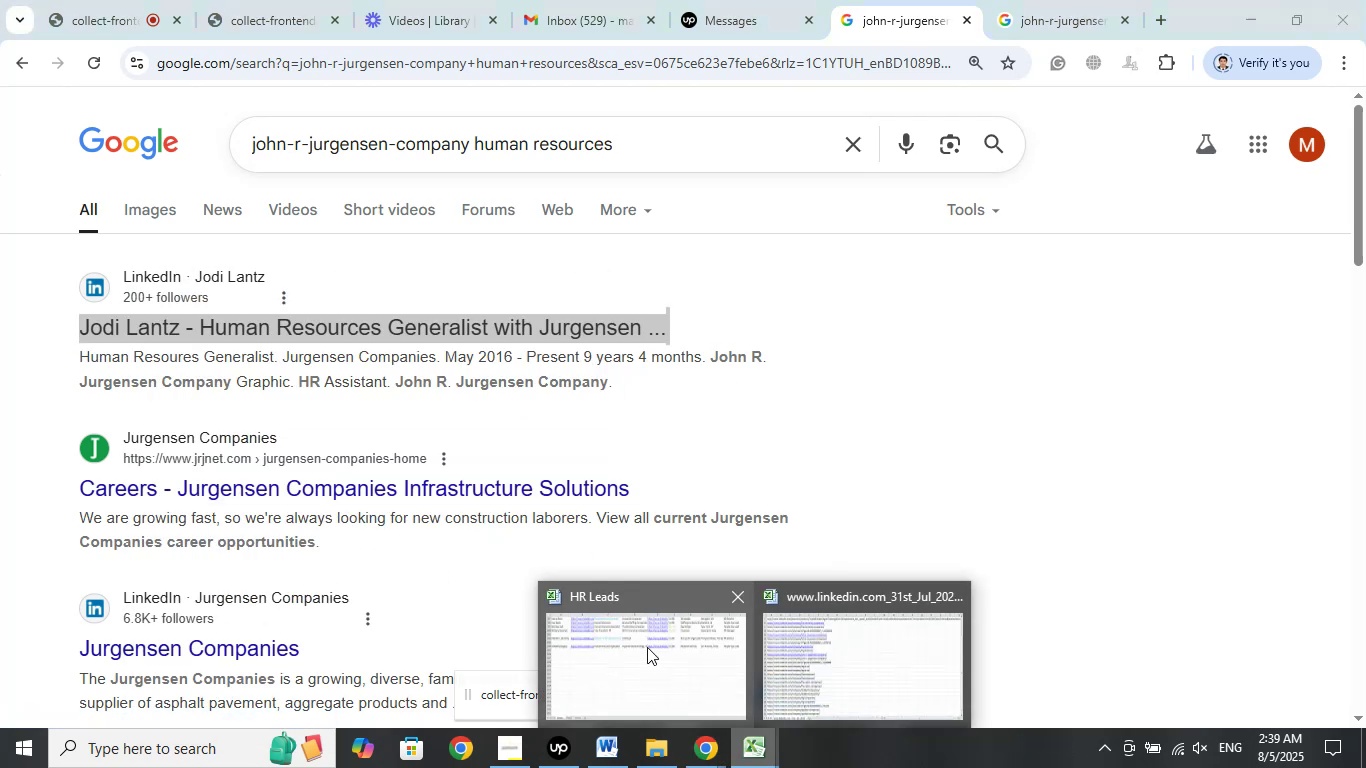 
left_click([647, 647])
 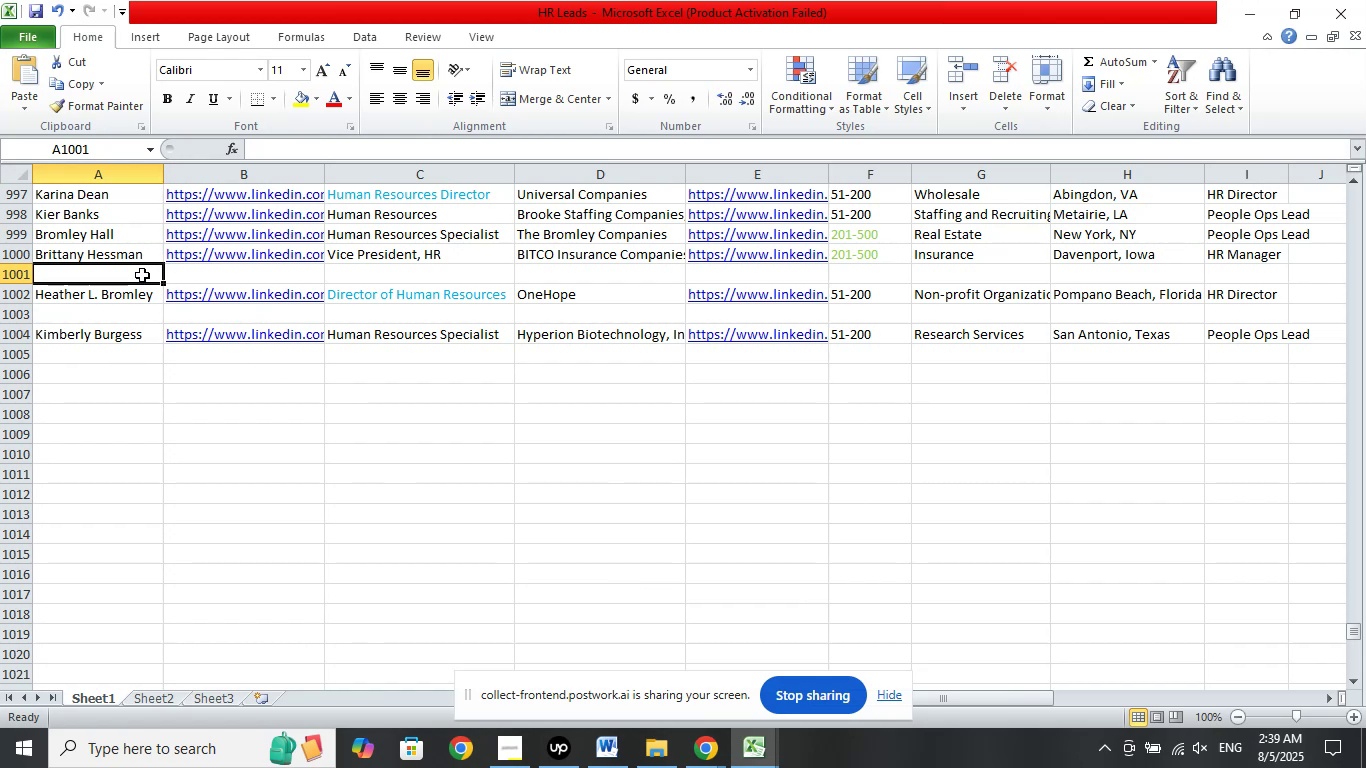 
right_click([125, 274])
 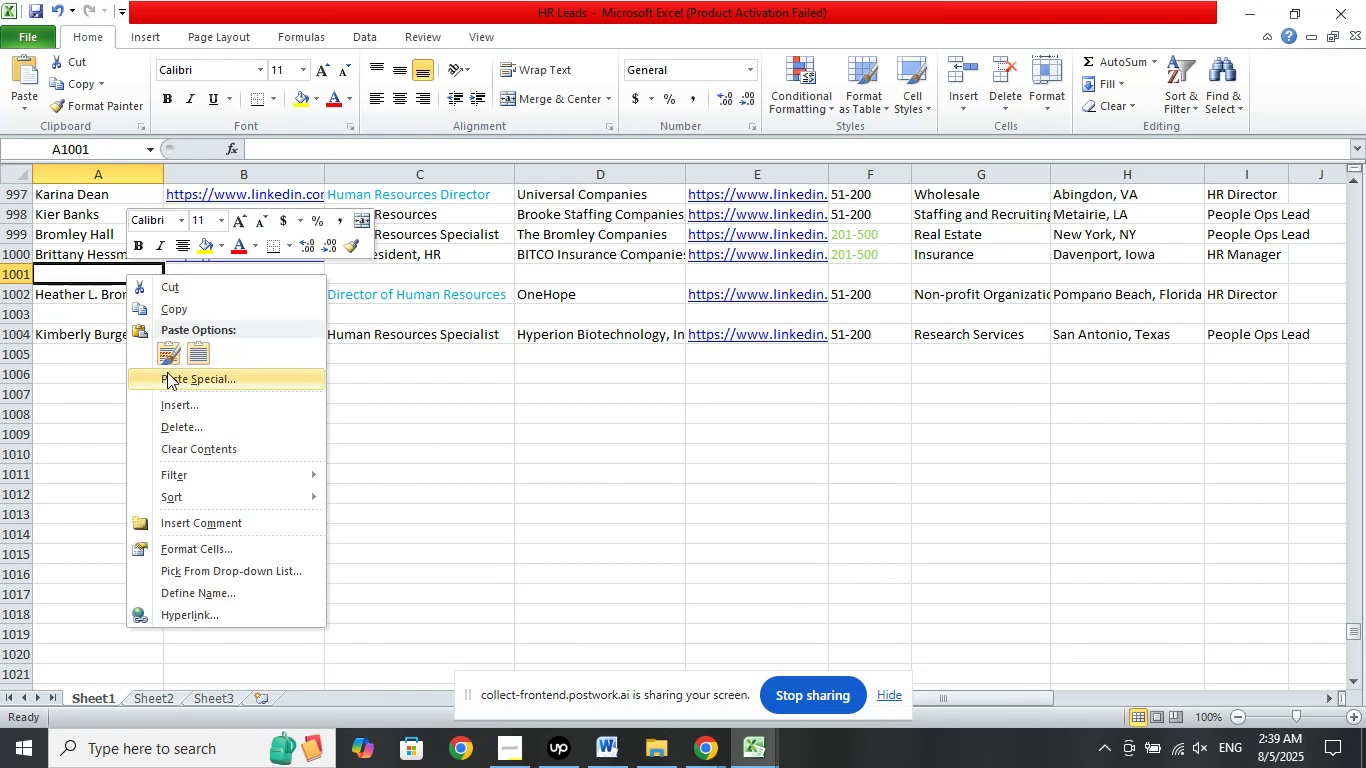 
left_click([167, 375])
 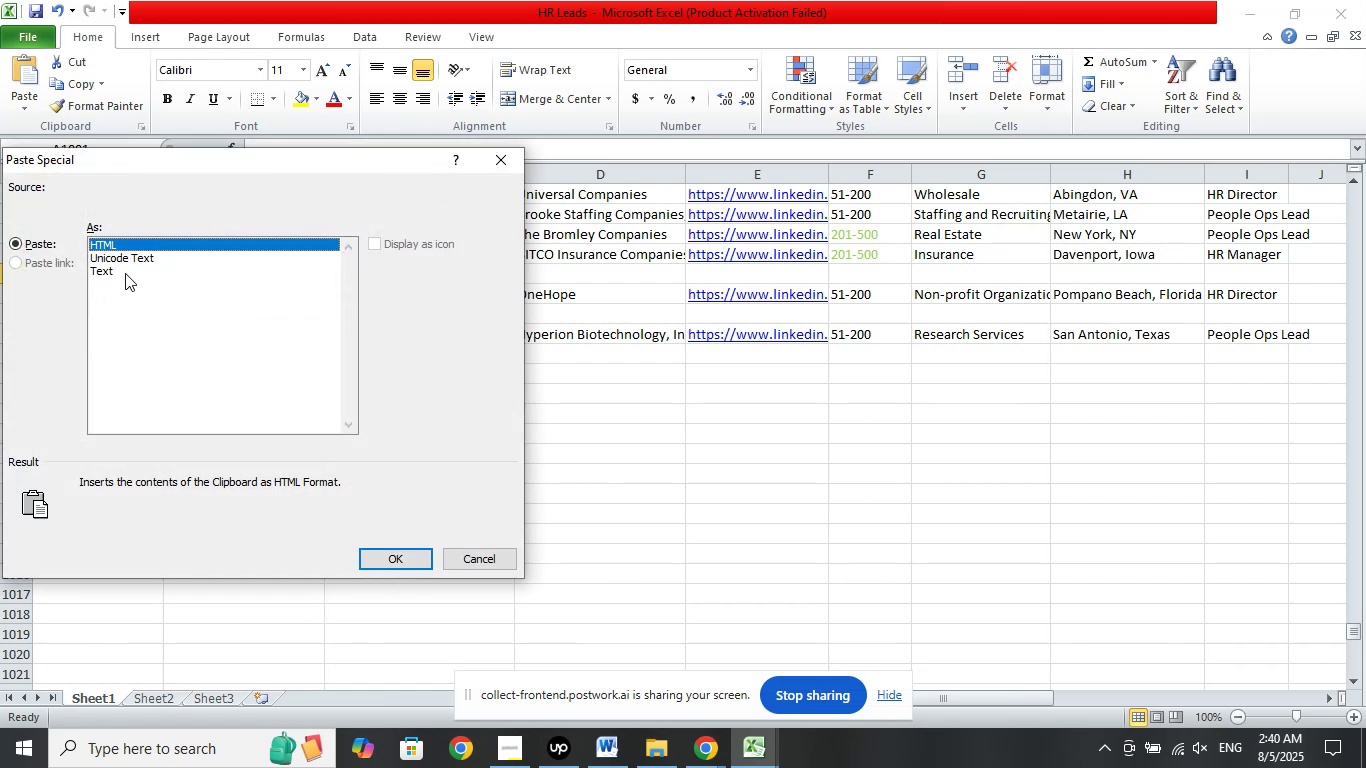 
left_click([120, 272])
 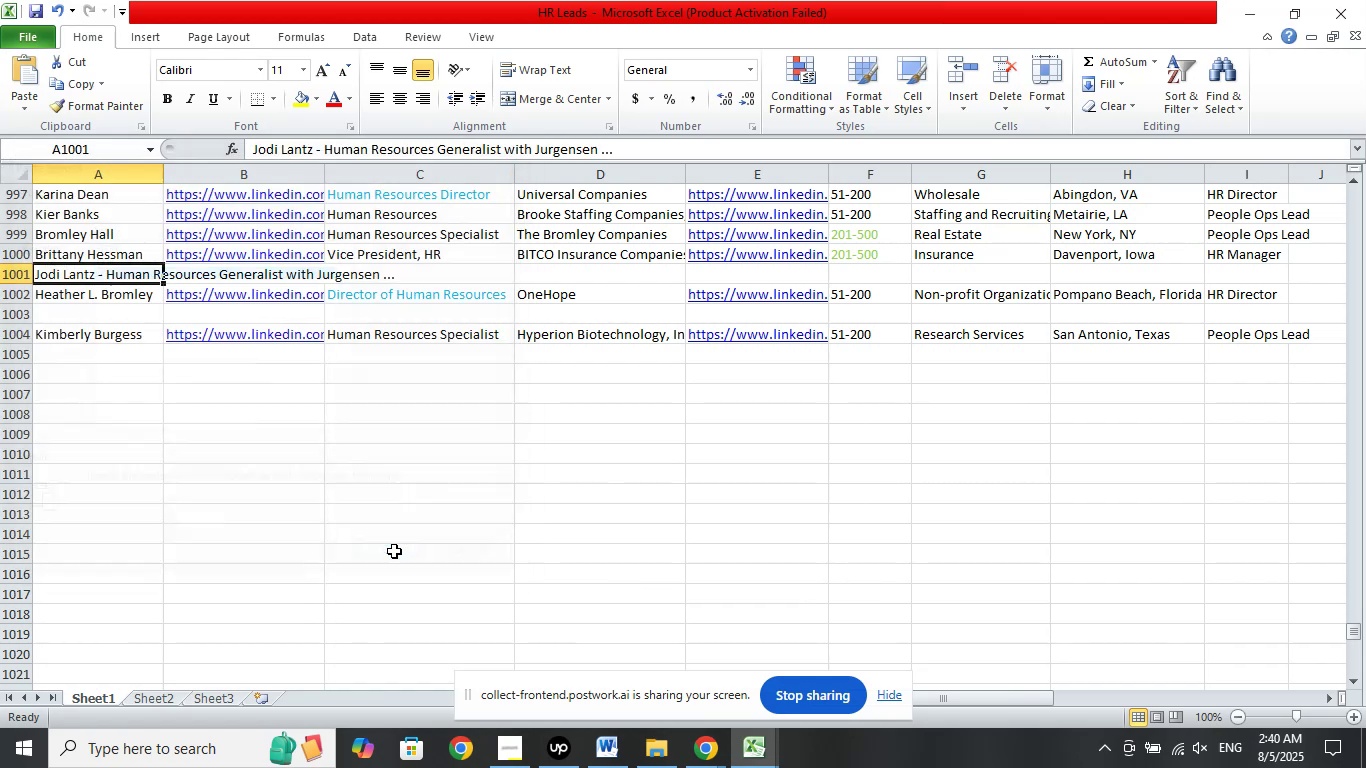 
left_click([396, 467])
 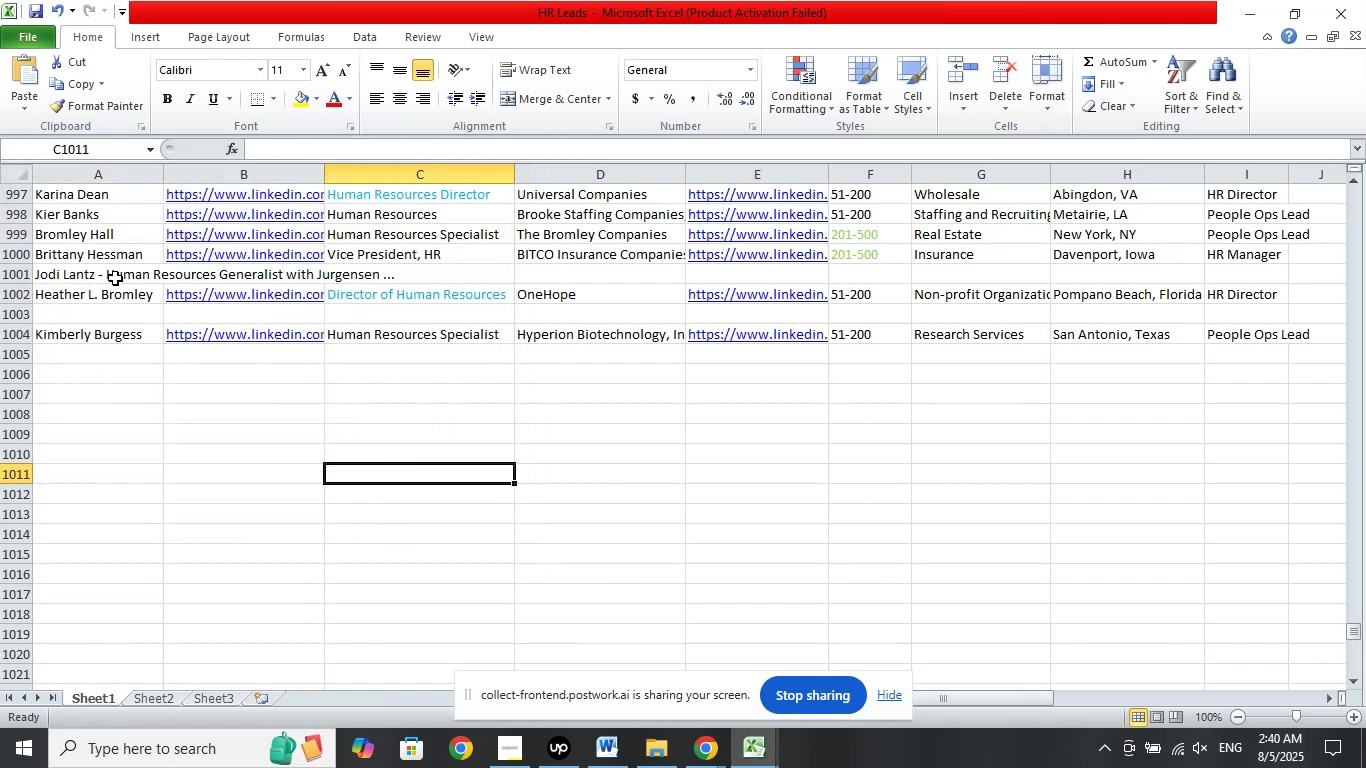 
left_click([112, 278])
 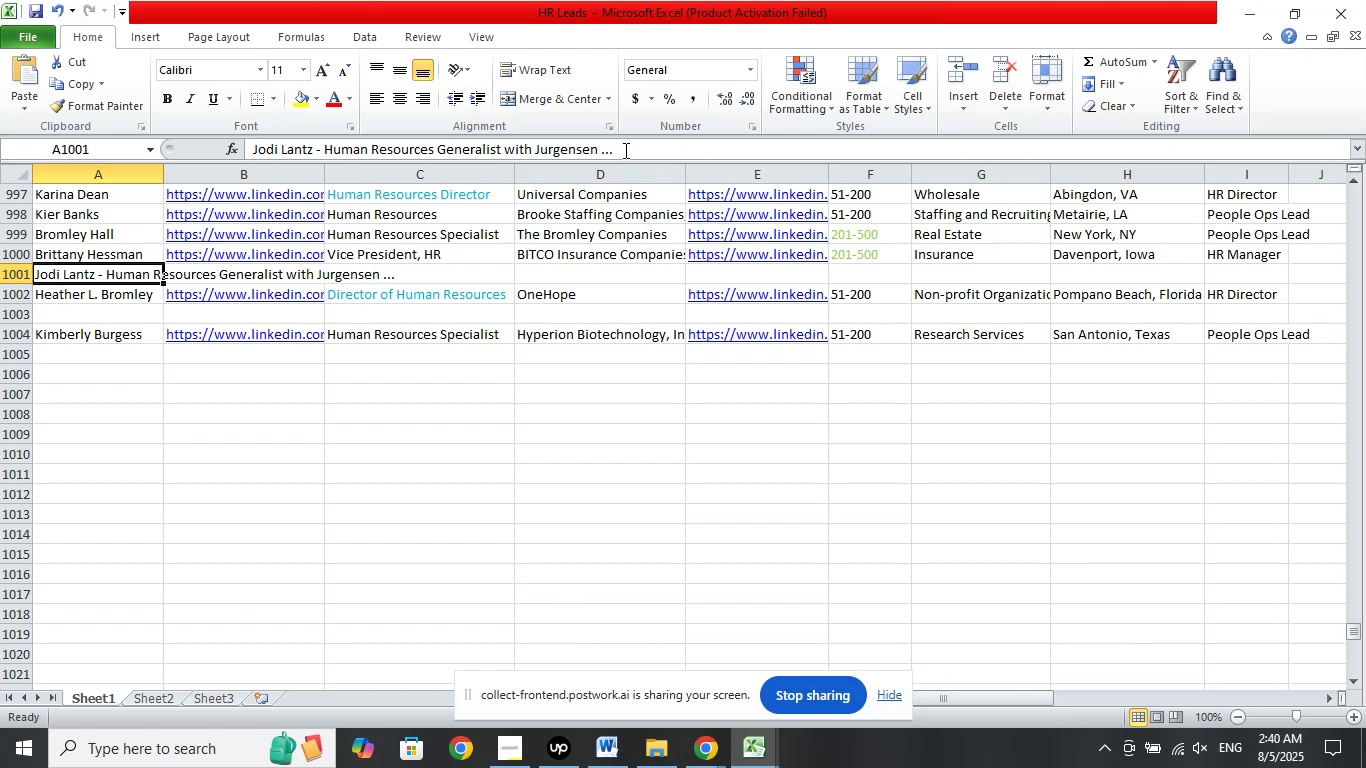 
left_click_drag(start_coordinate=[624, 150], to_coordinate=[311, 147])
 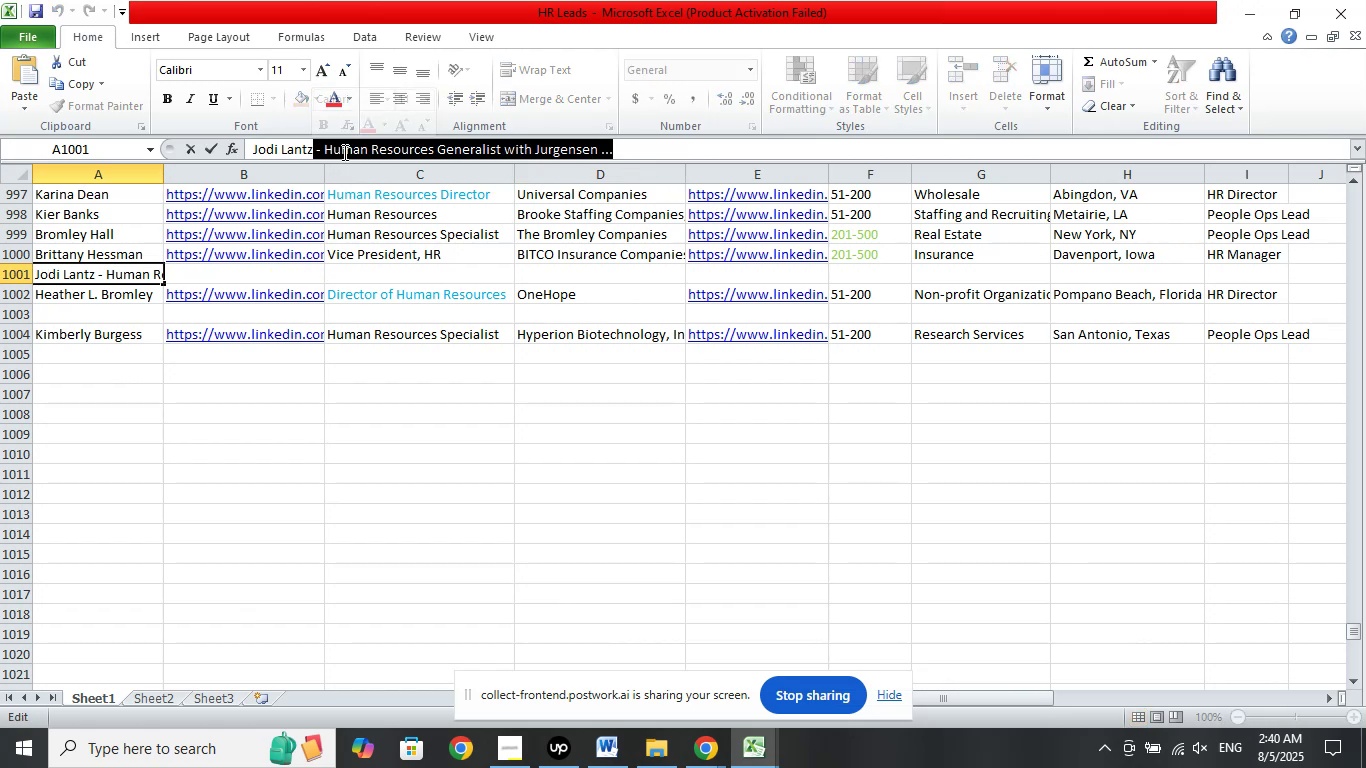 
right_click([343, 152])
 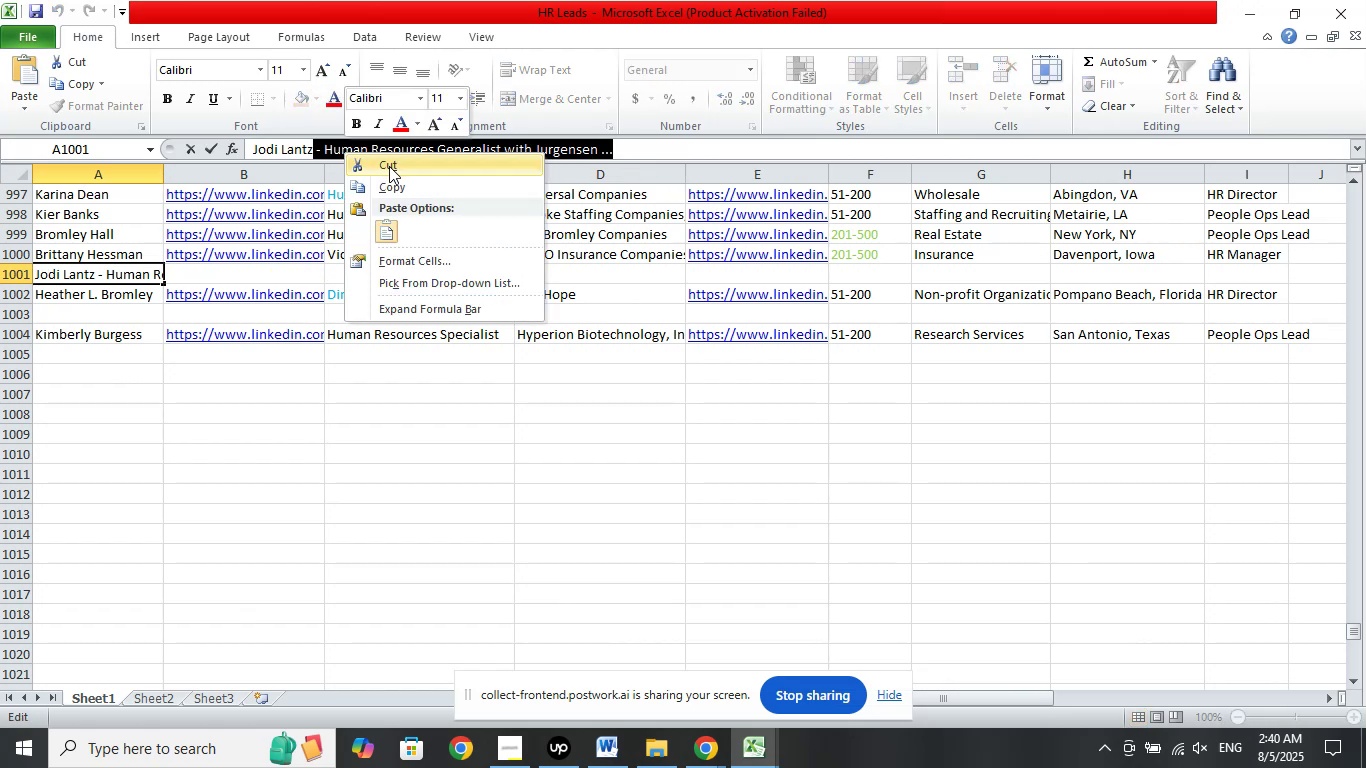 
left_click([389, 166])
 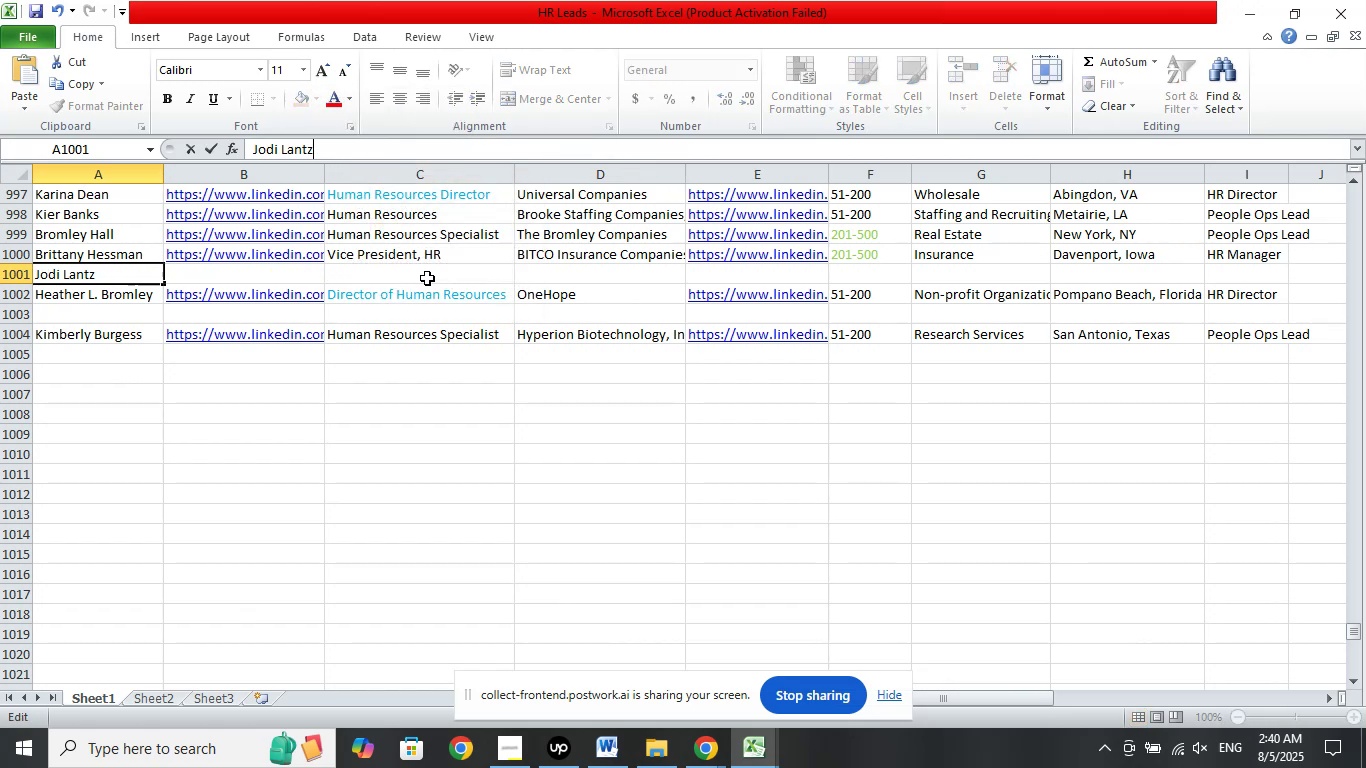 
left_click([429, 277])
 